 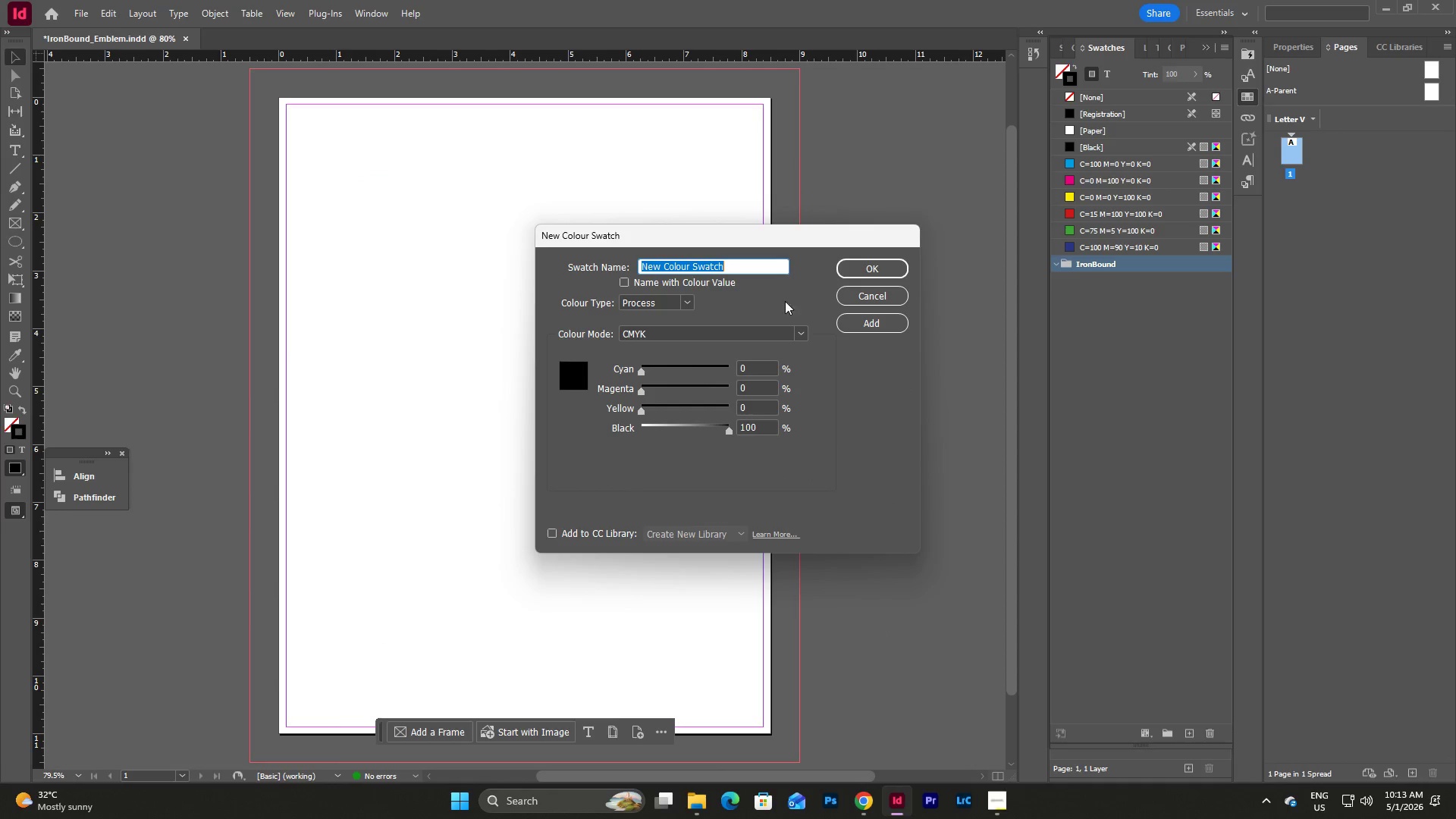 
type(Infu)
key(Backspace)
key(Backspace)
type(dustrial Slate)
 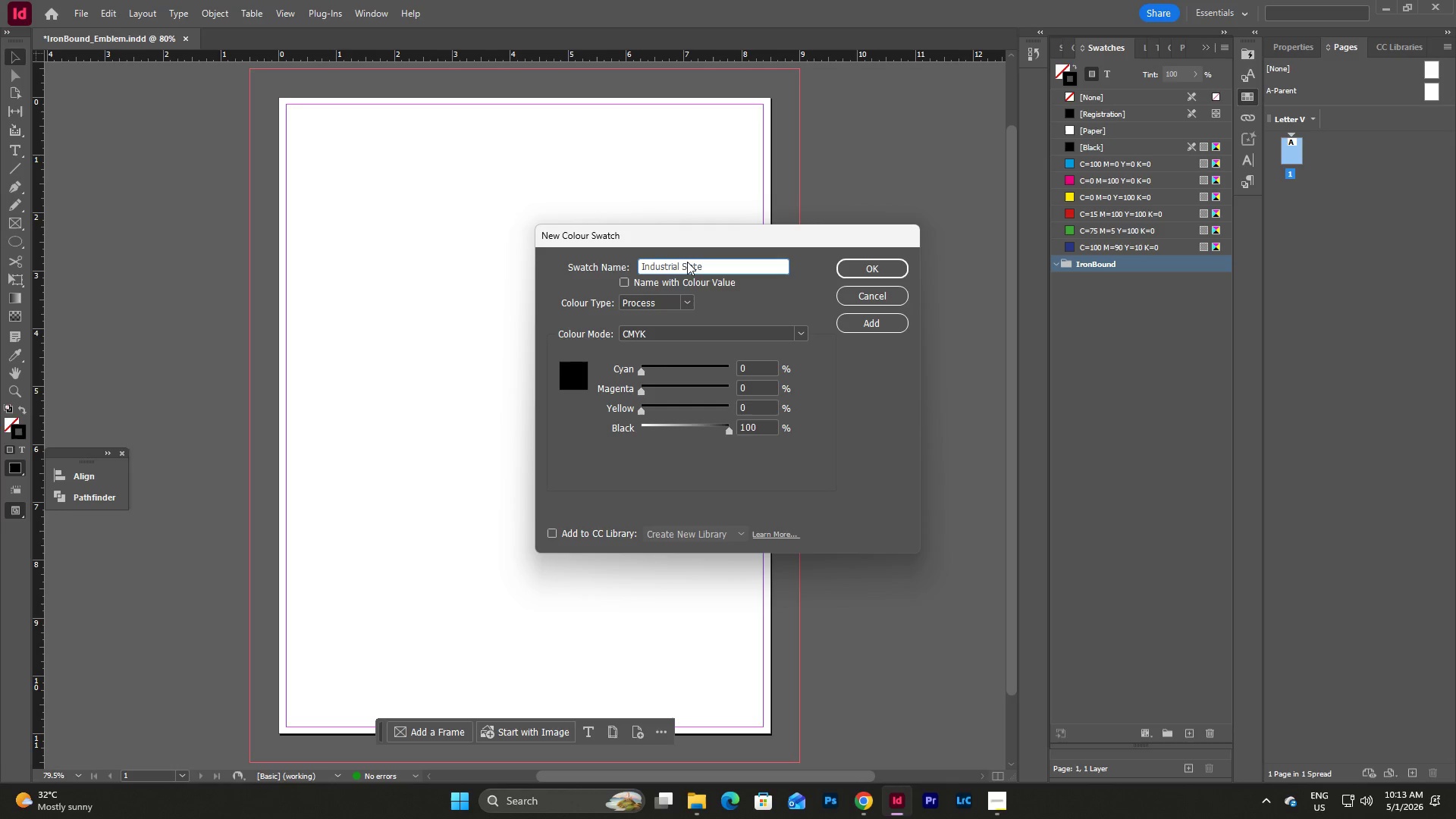 
left_click_drag(start_coordinate=[753, 366], to_coordinate=[720, 377])
 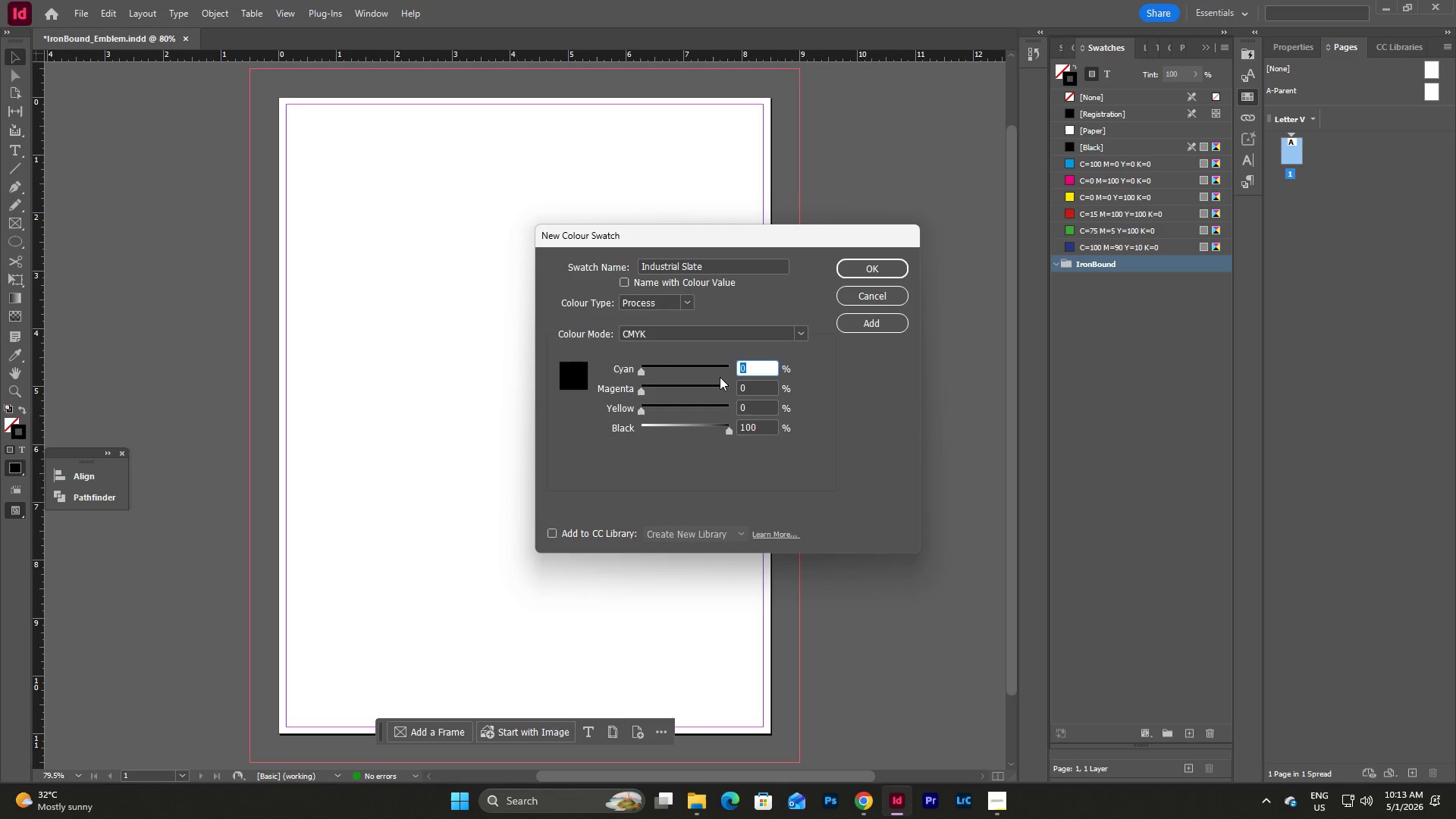 
key(Numpad8)
 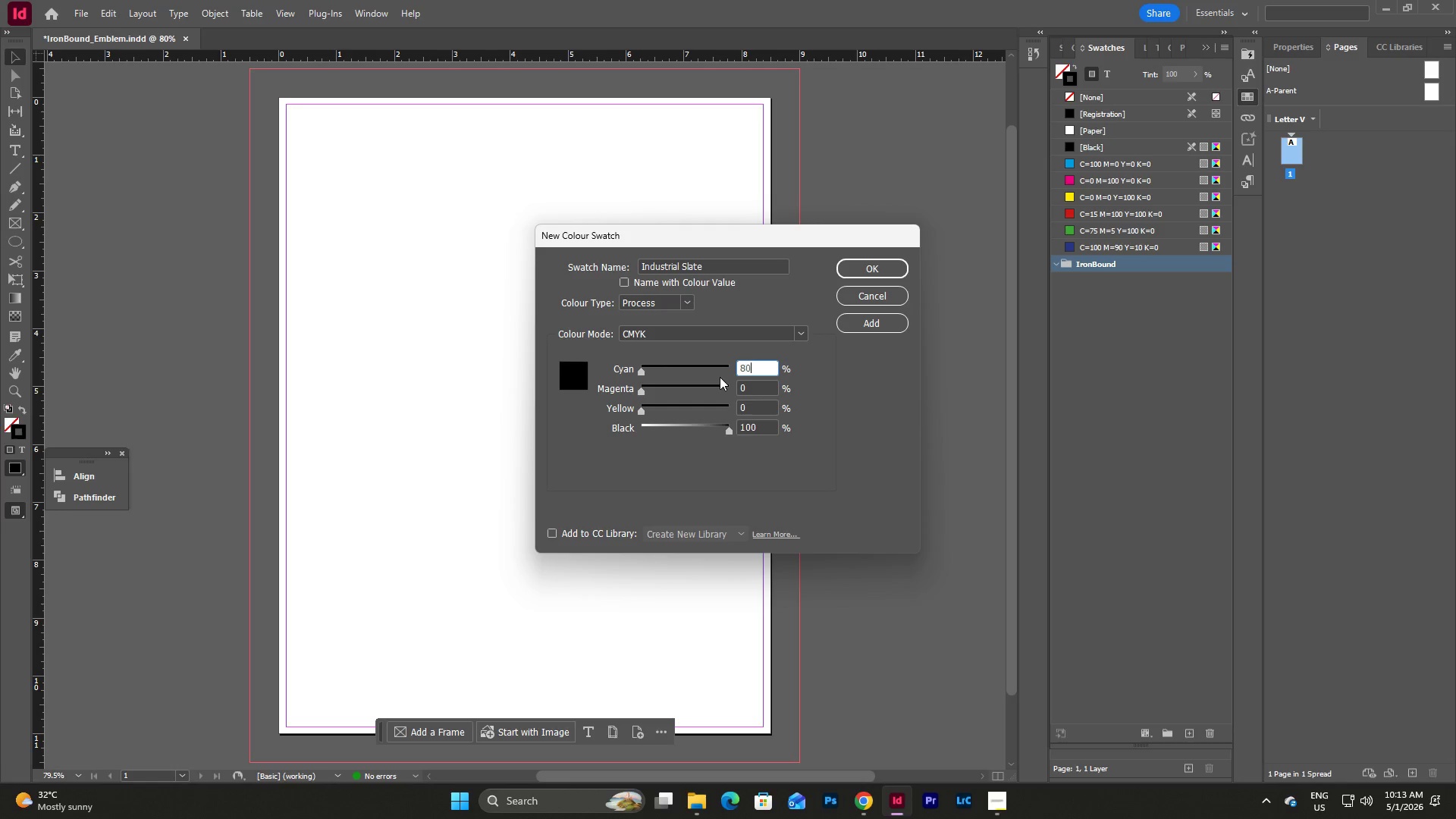 
key(Numpad0)
 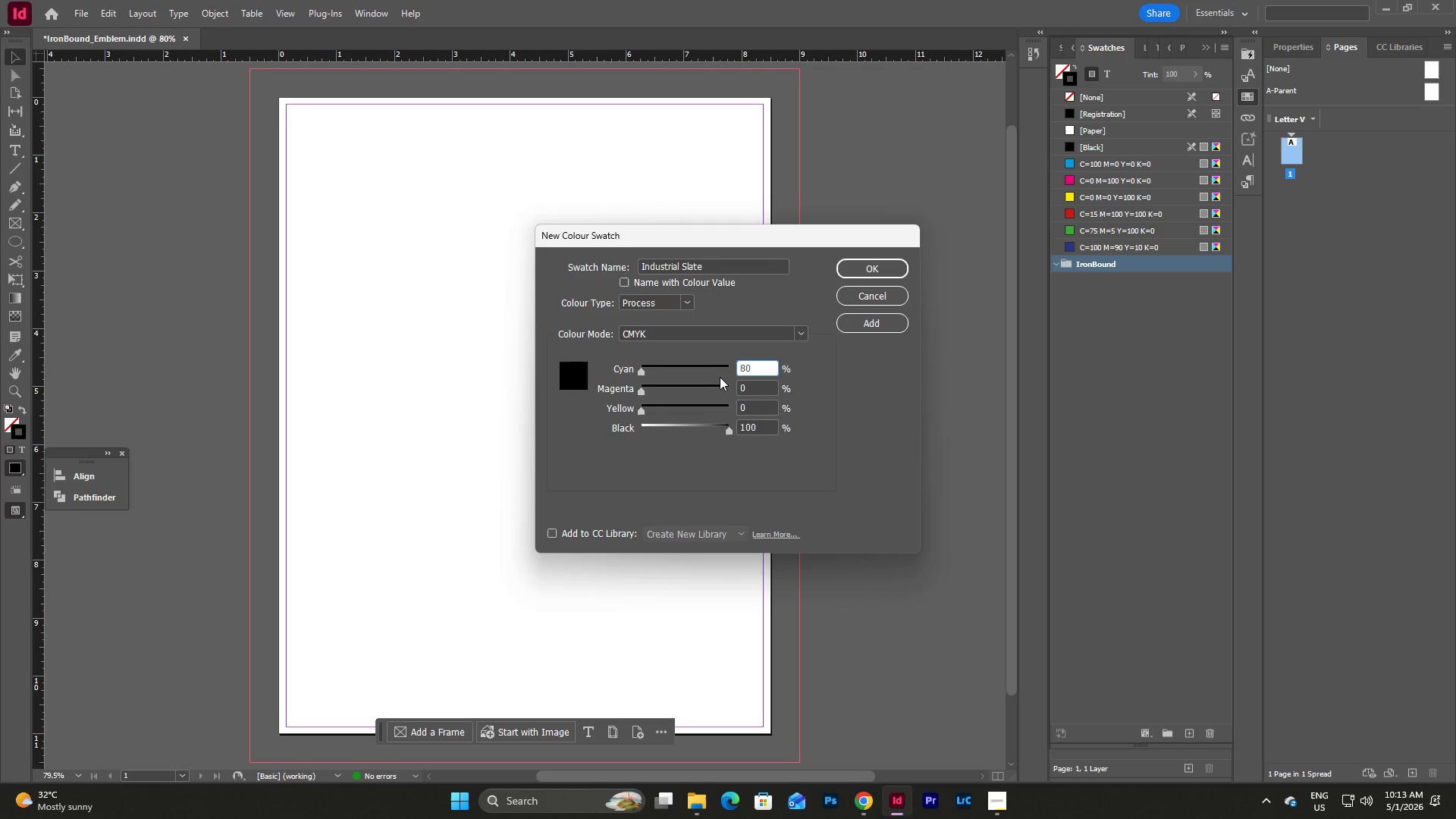 
key(Tab)
 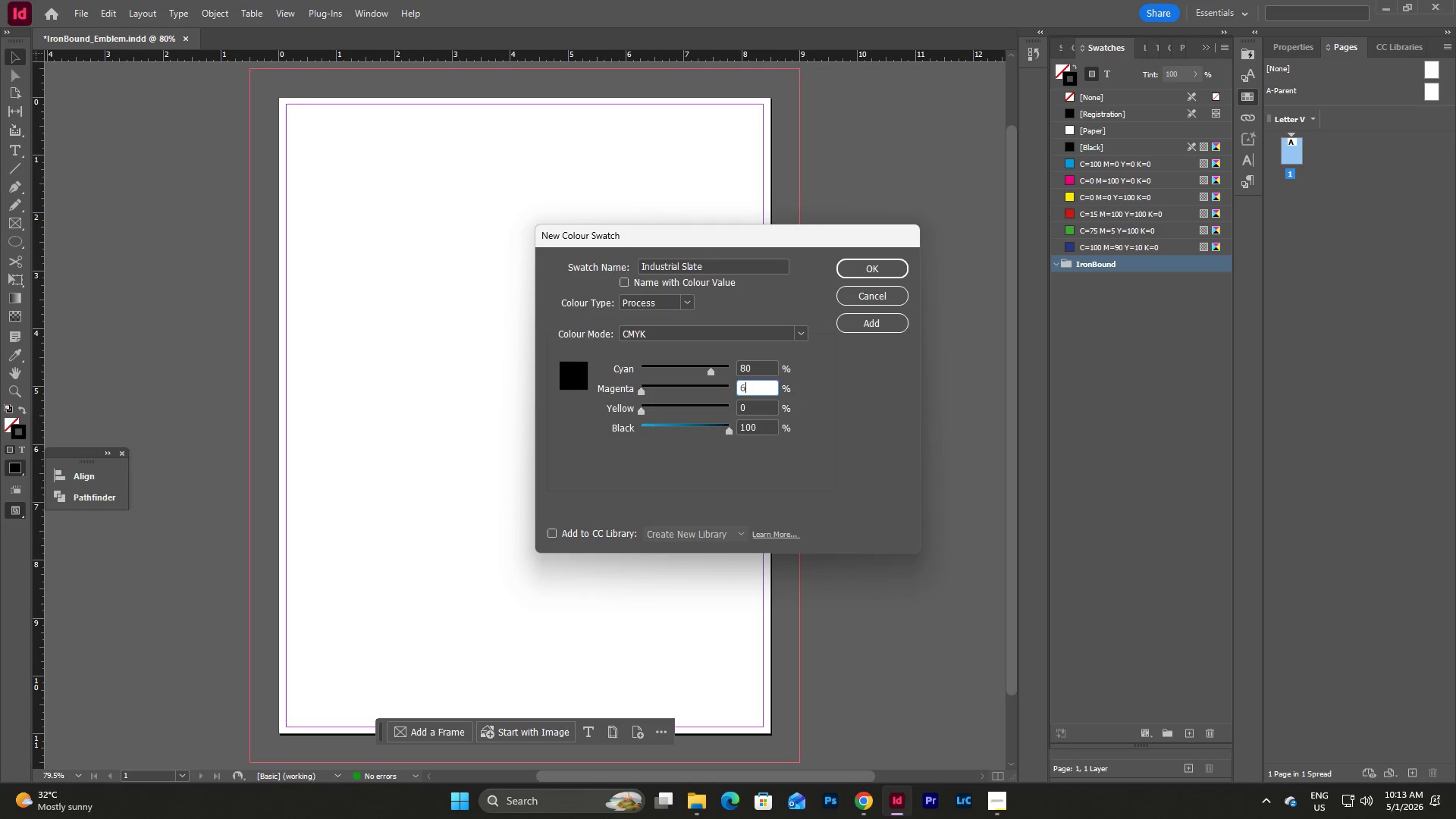 
key(Numpad6)
 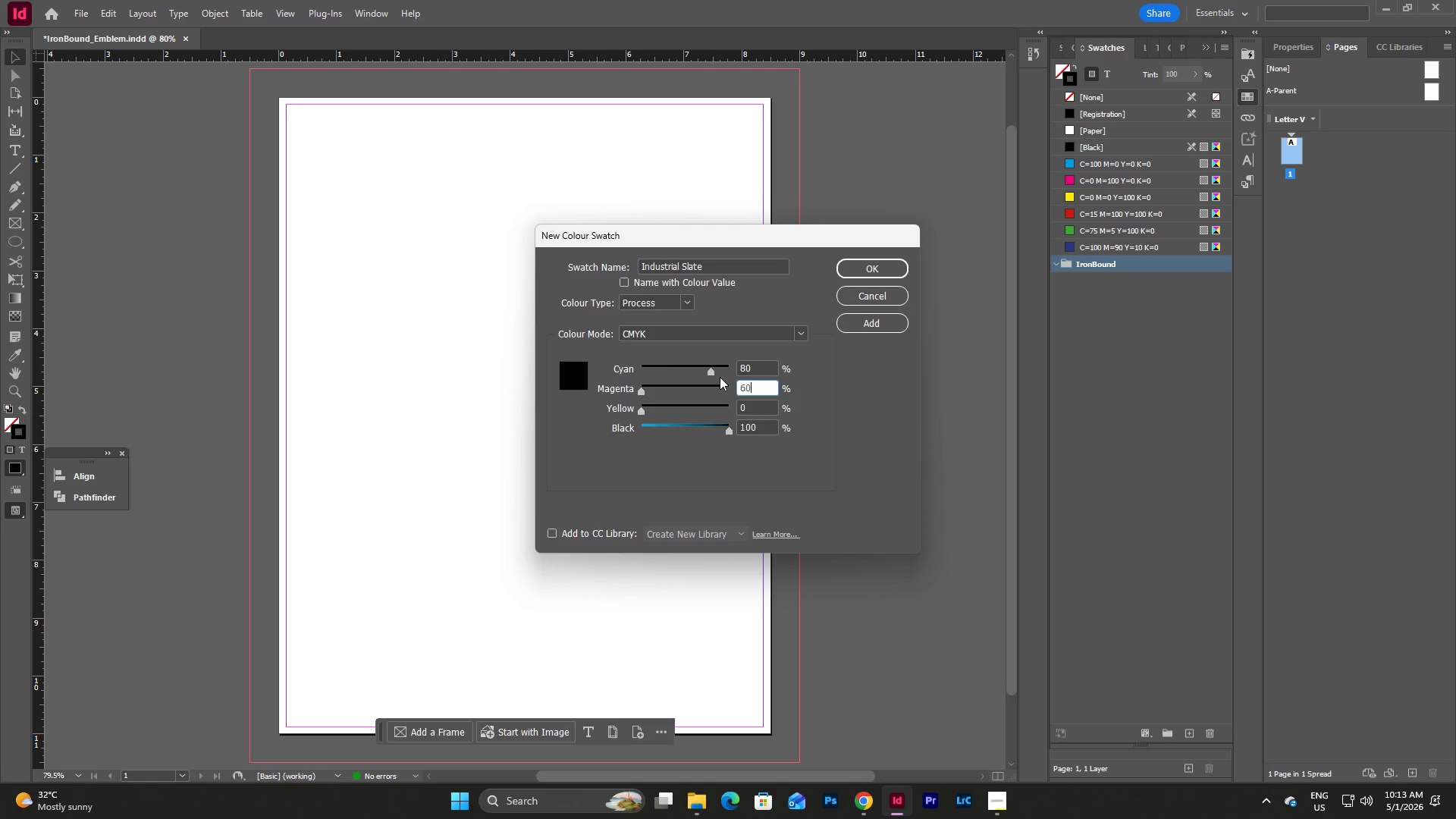 
key(Numpad0)
 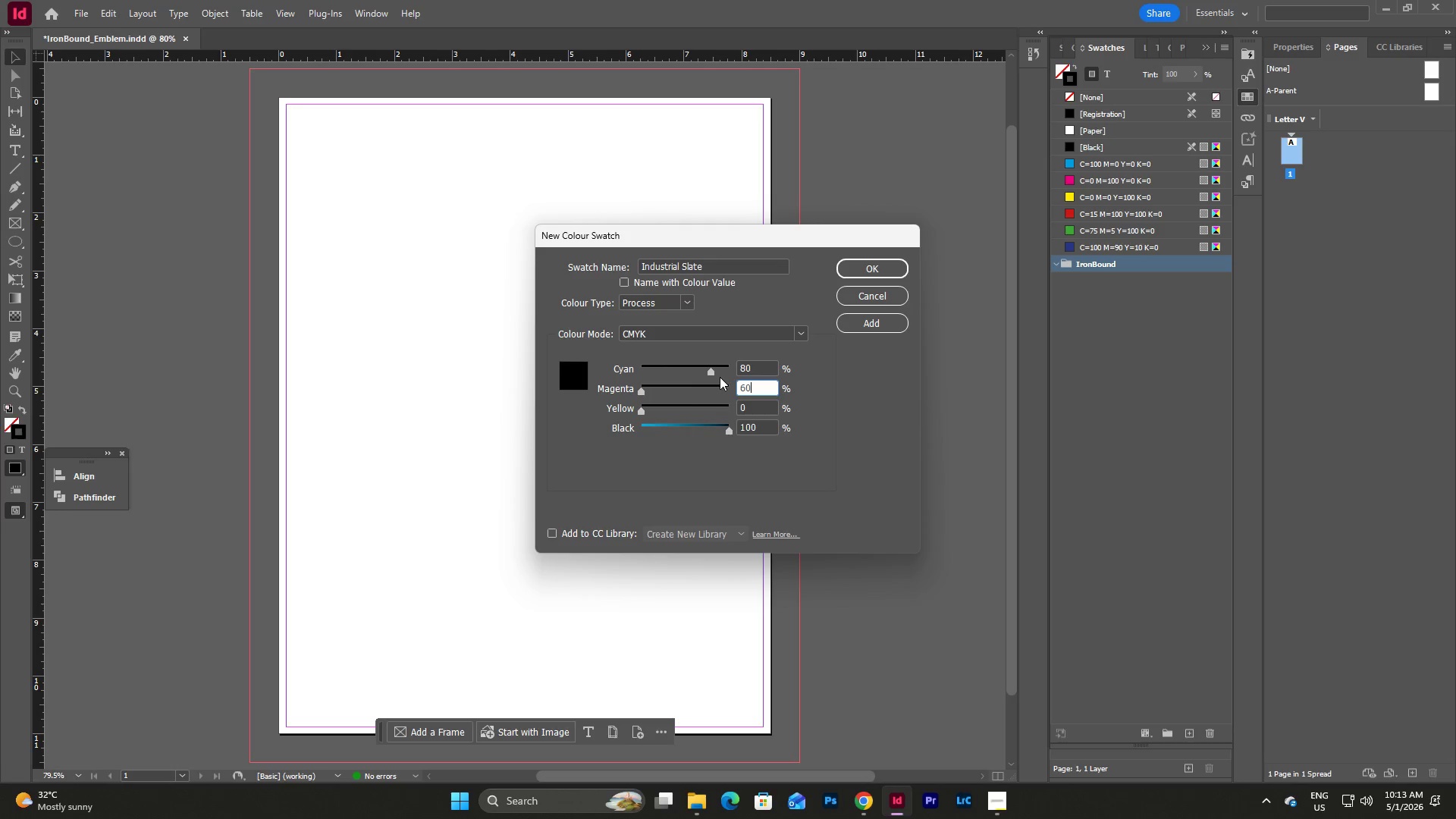 
key(Tab)
 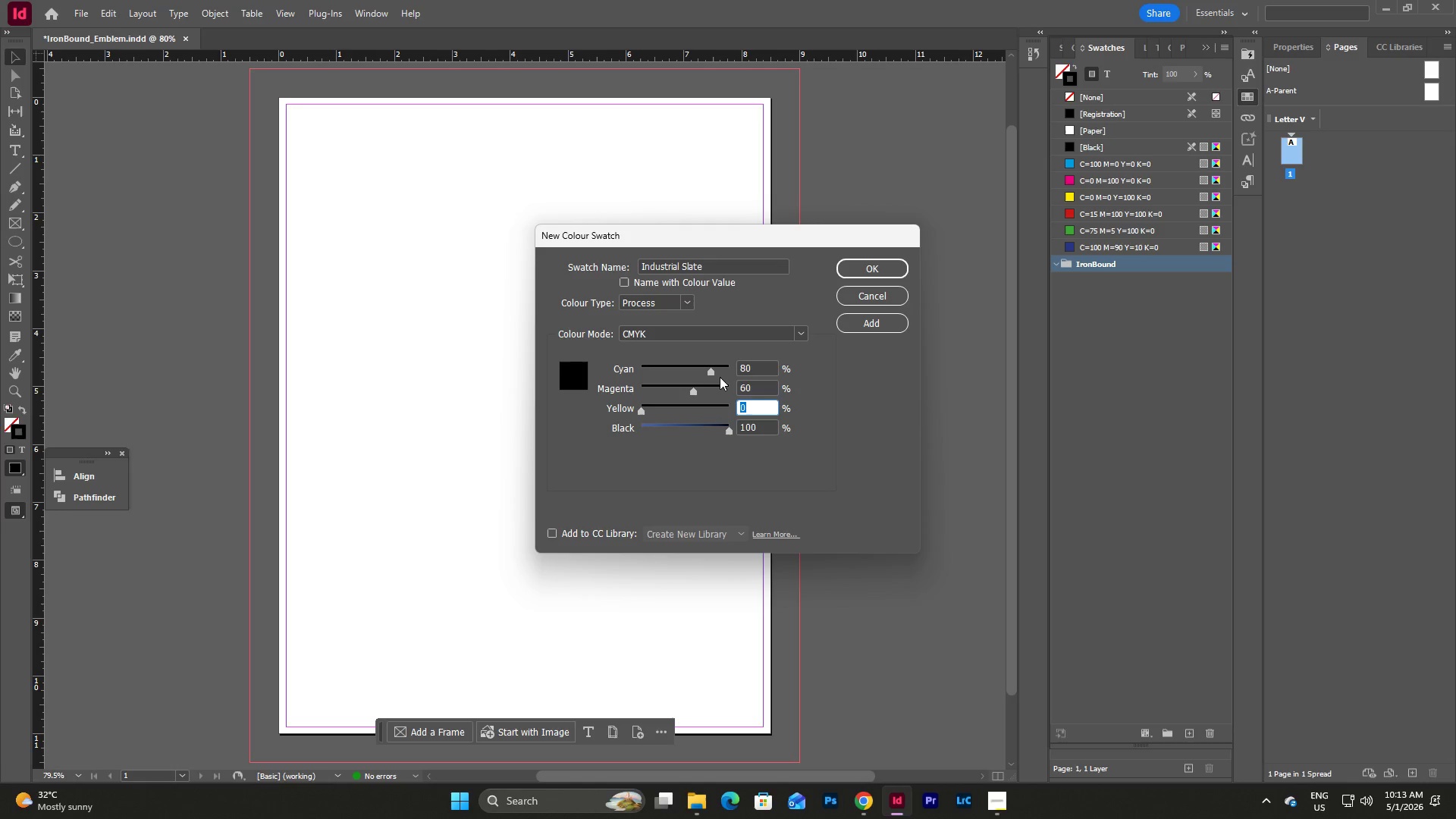 
key(Numpad4)
 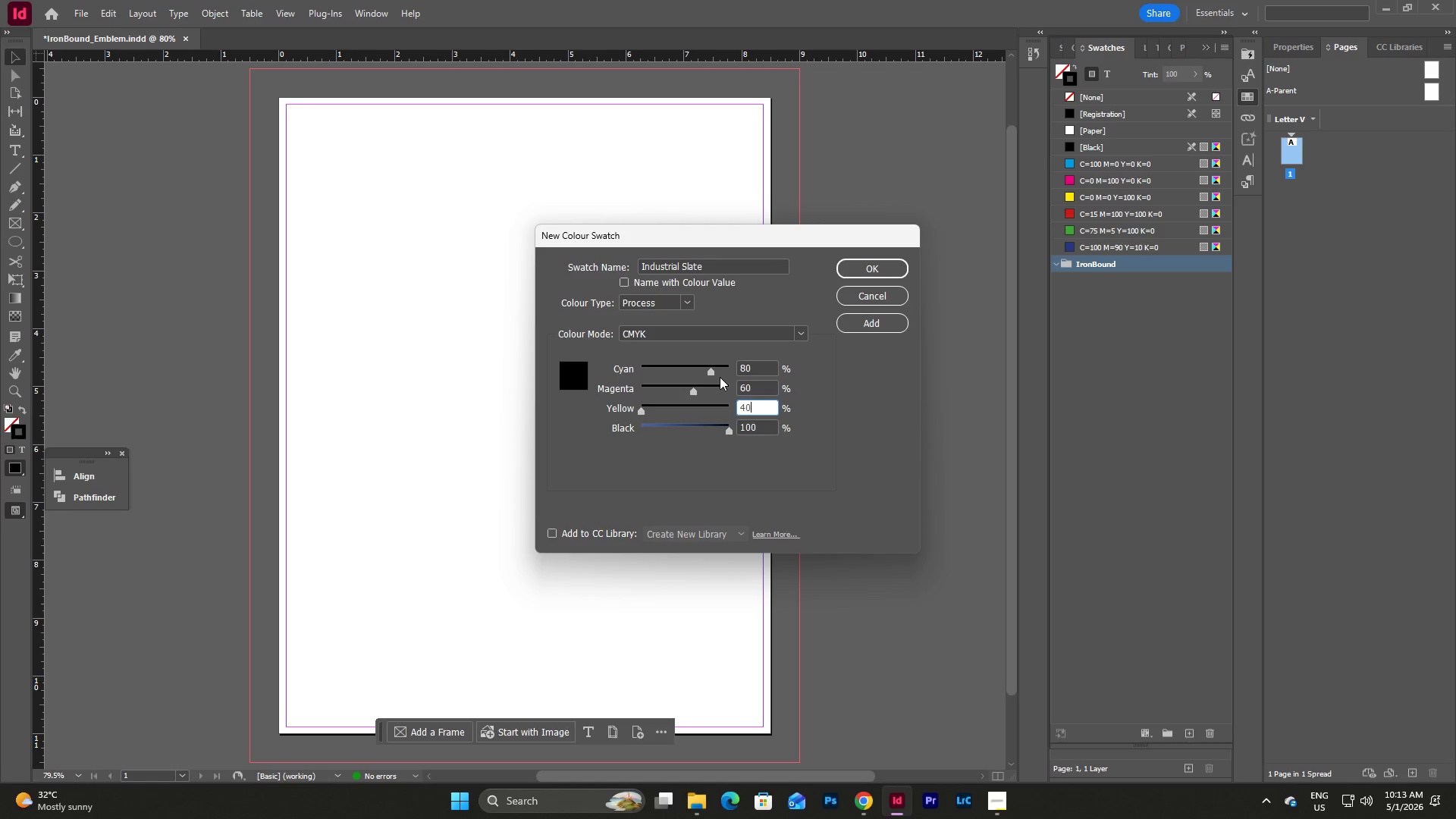 
key(Numpad0)
 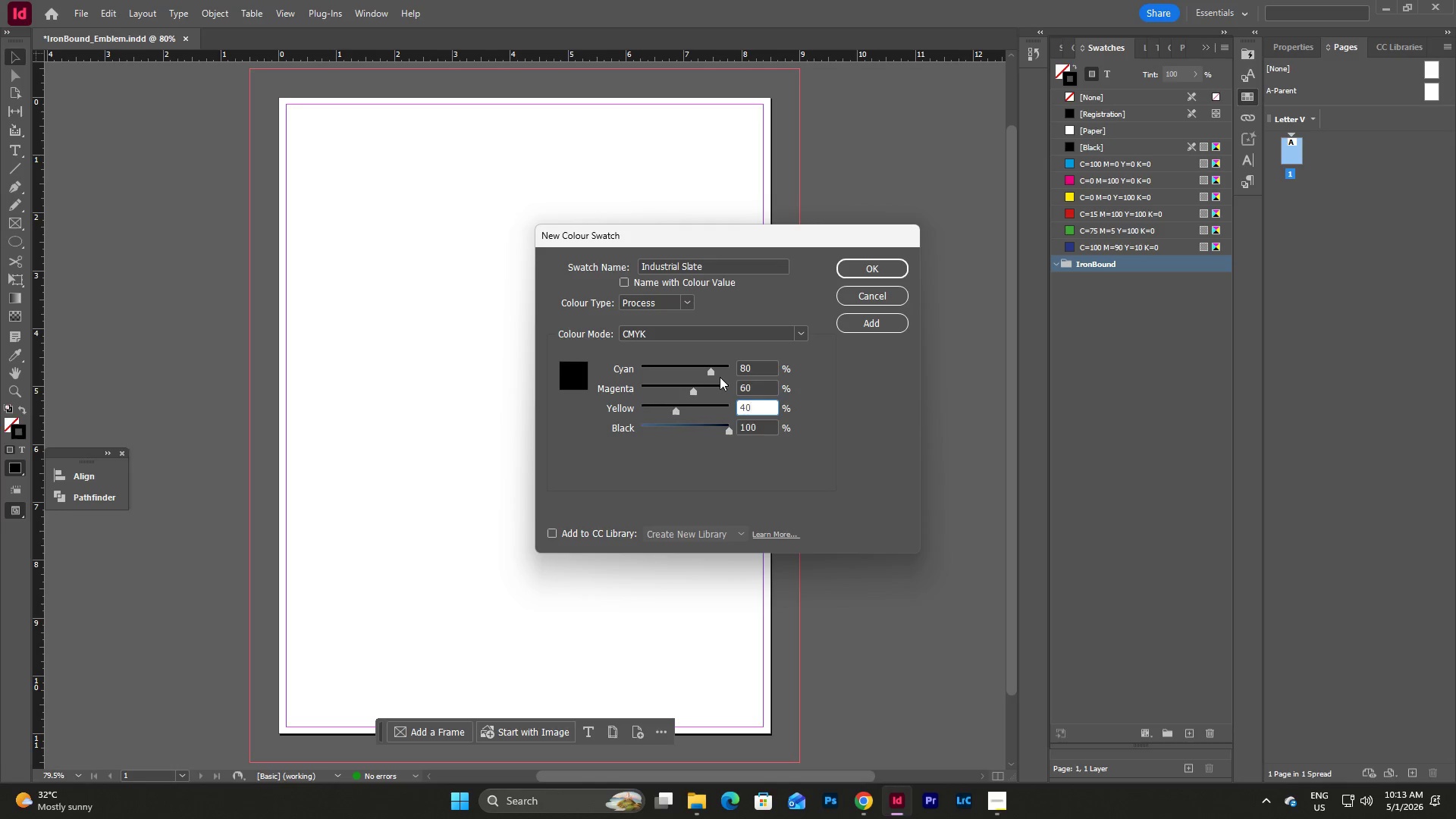 
key(Tab)
 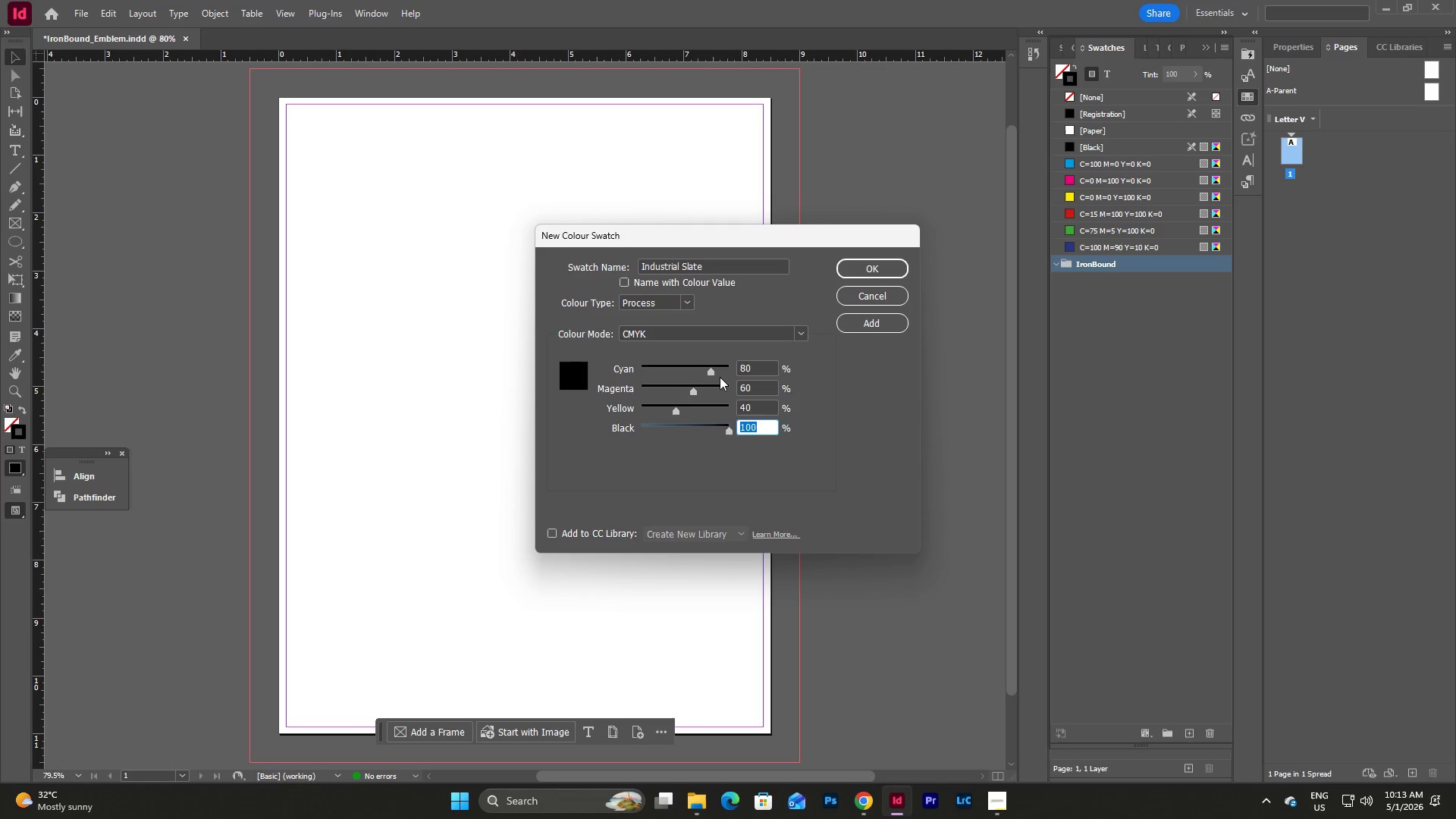 
key(Numpad3)
 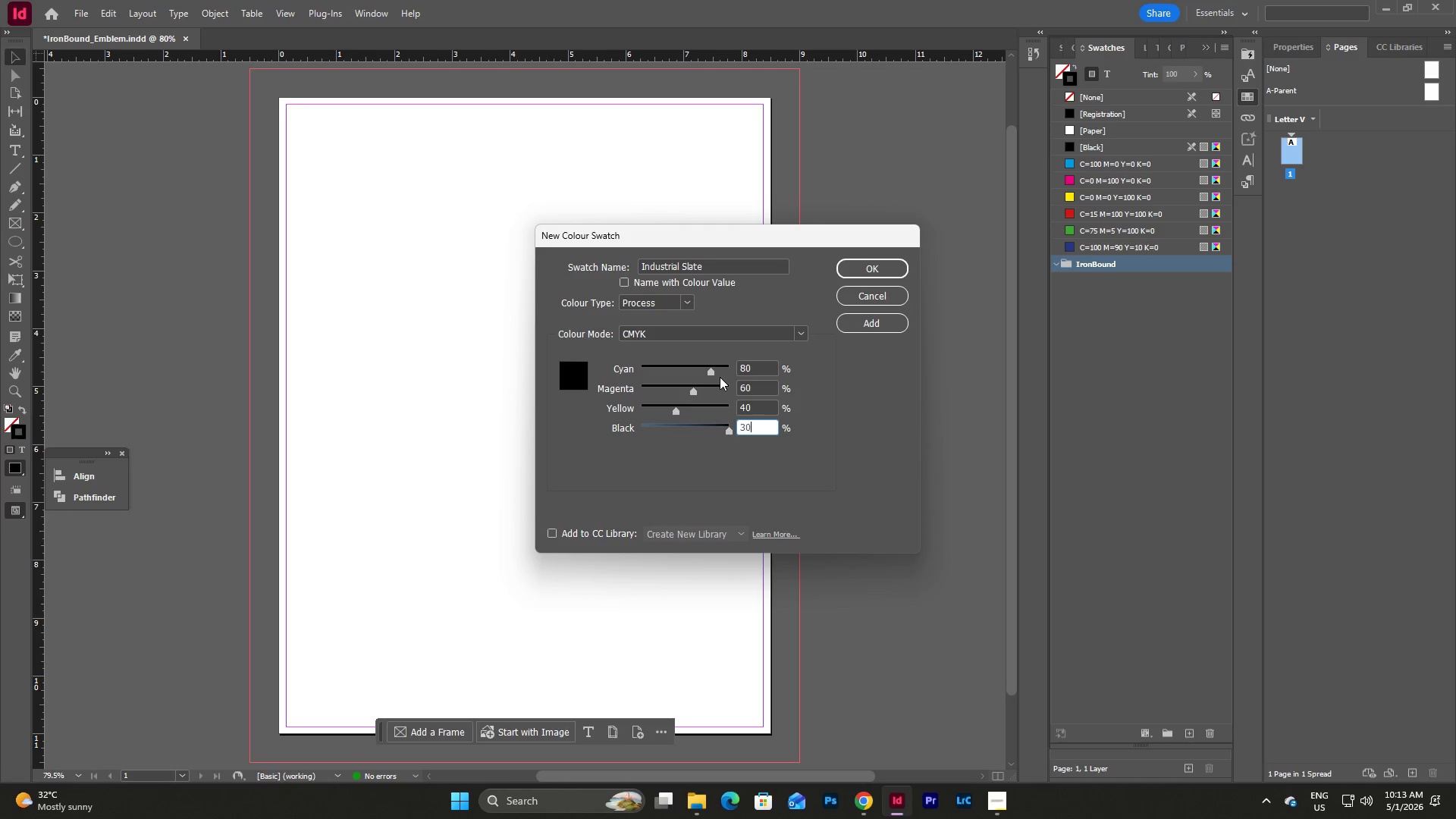 
key(Numpad0)
 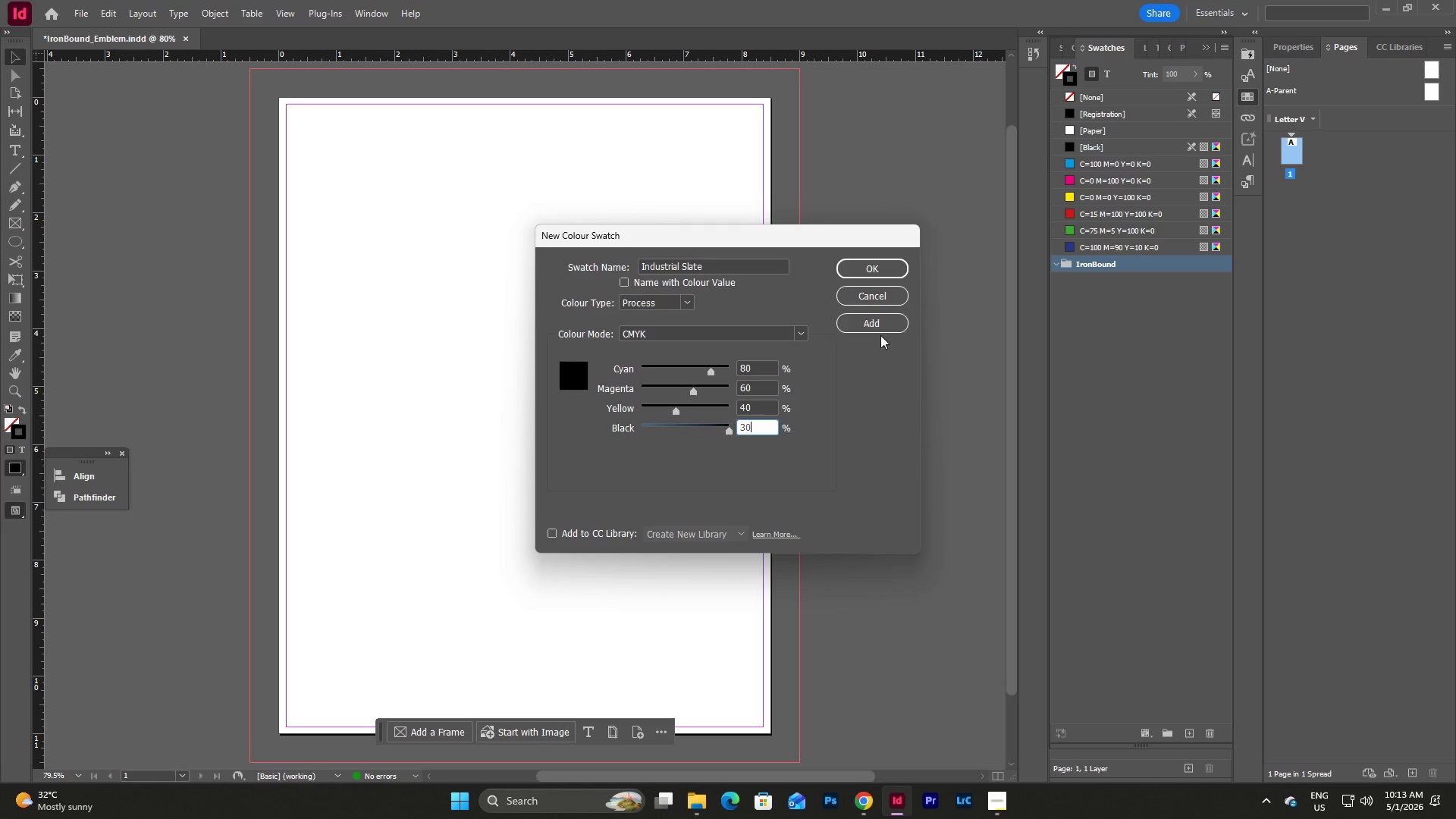 
left_click([885, 328])
 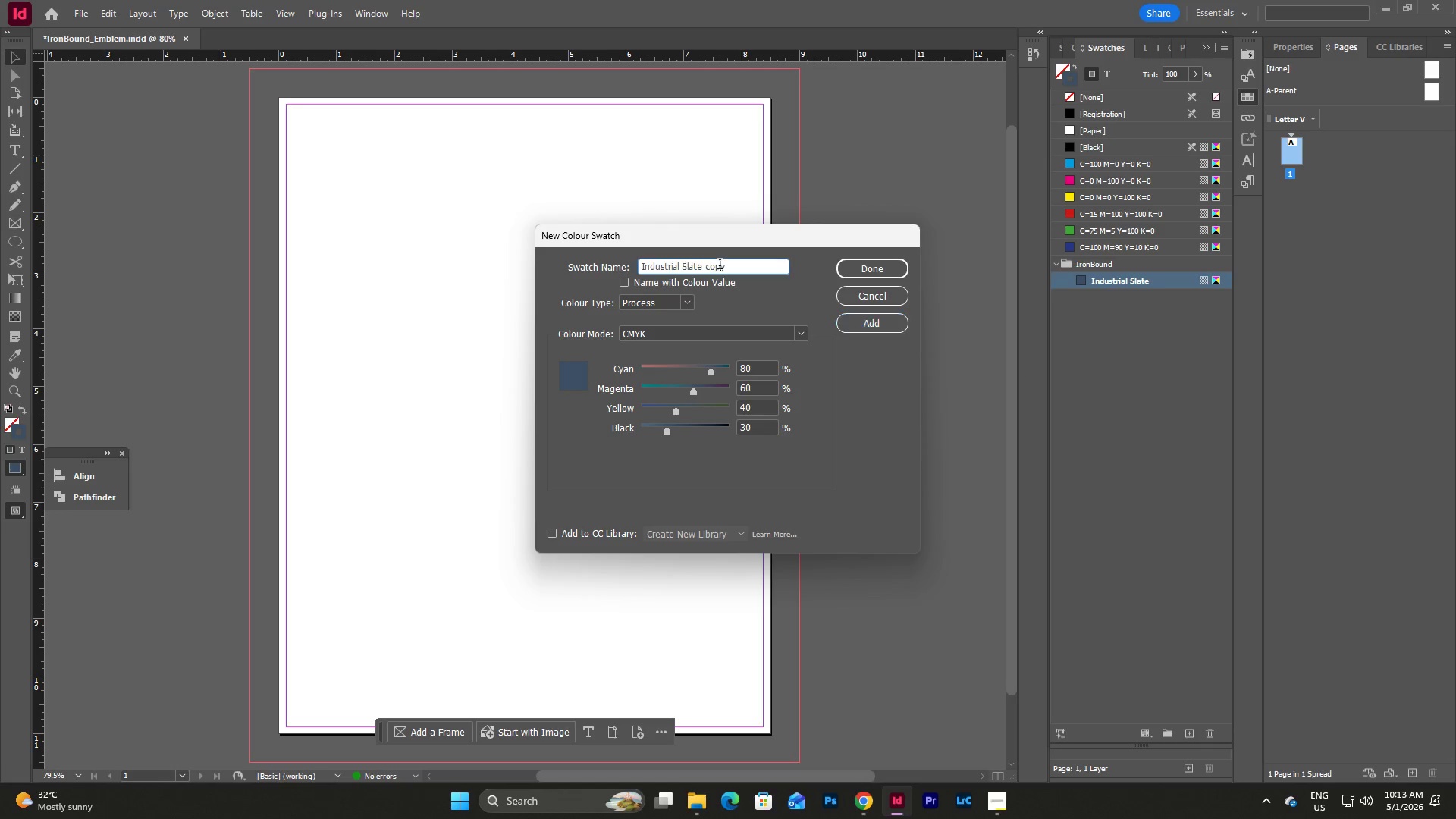 
double_click([749, 273])
 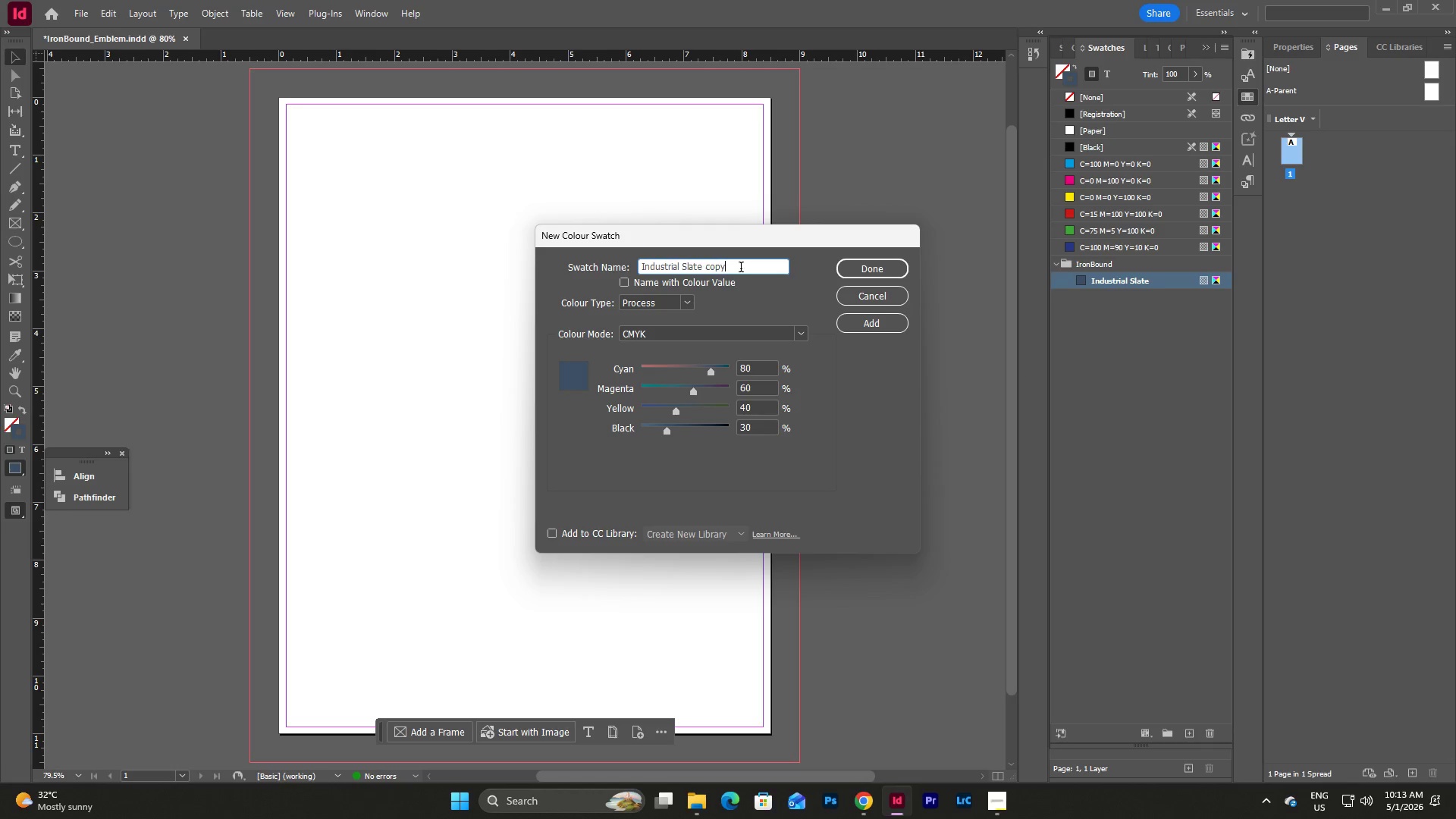 
left_click_drag(start_coordinate=[742, 268], to_coordinate=[617, 262])
 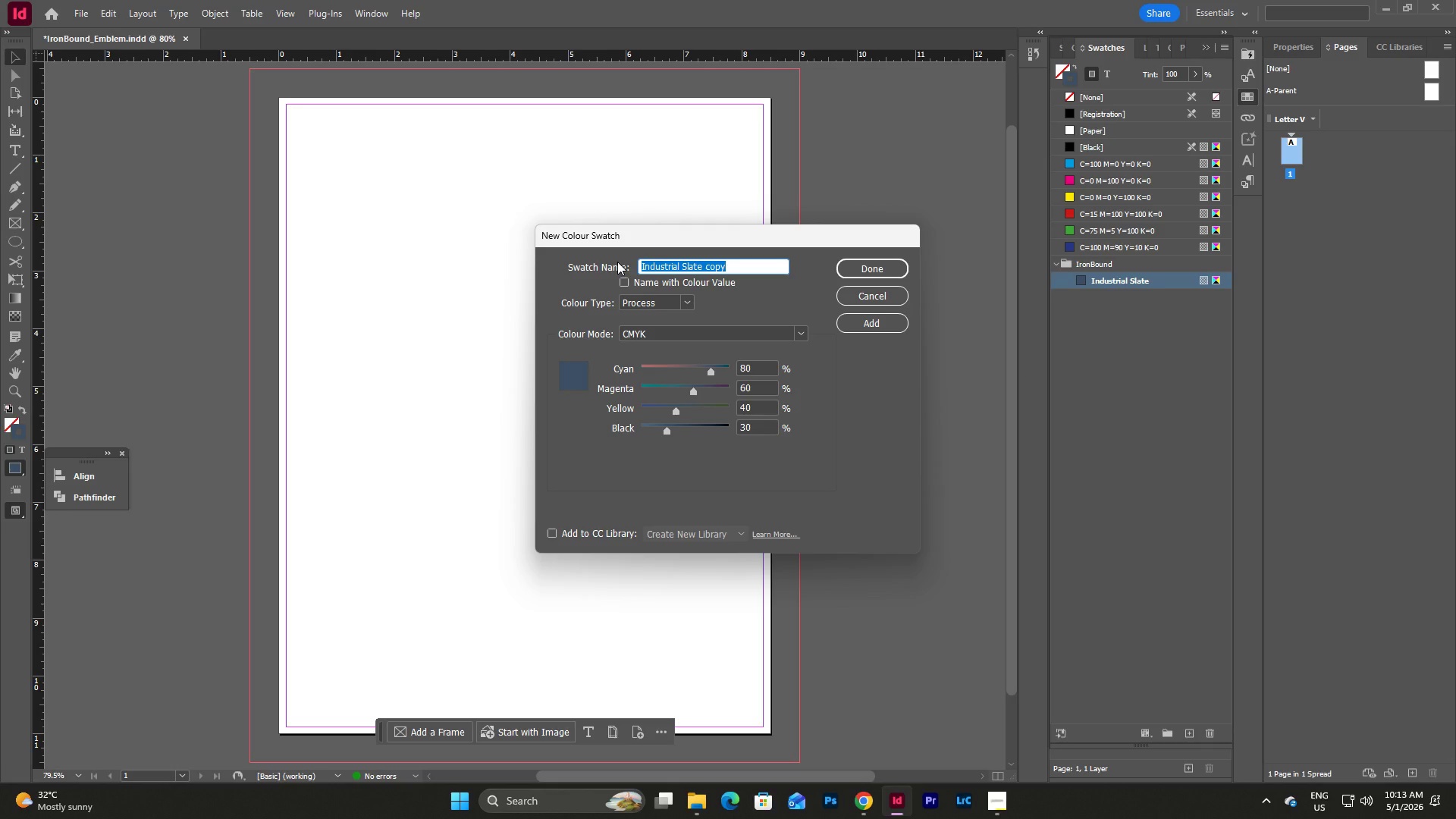 
type(Construction Orange)
 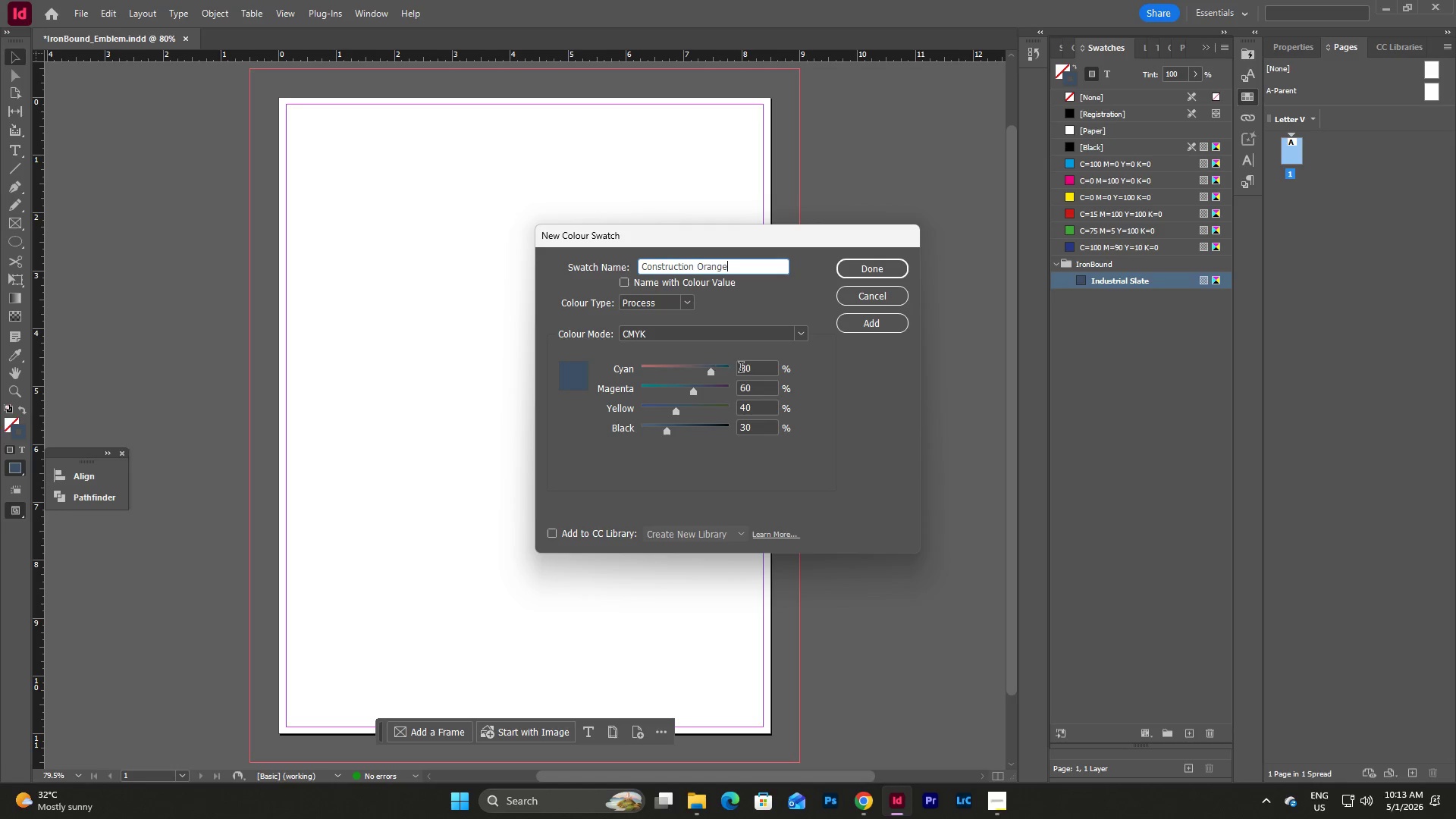 
left_click_drag(start_coordinate=[757, 372], to_coordinate=[730, 372])
 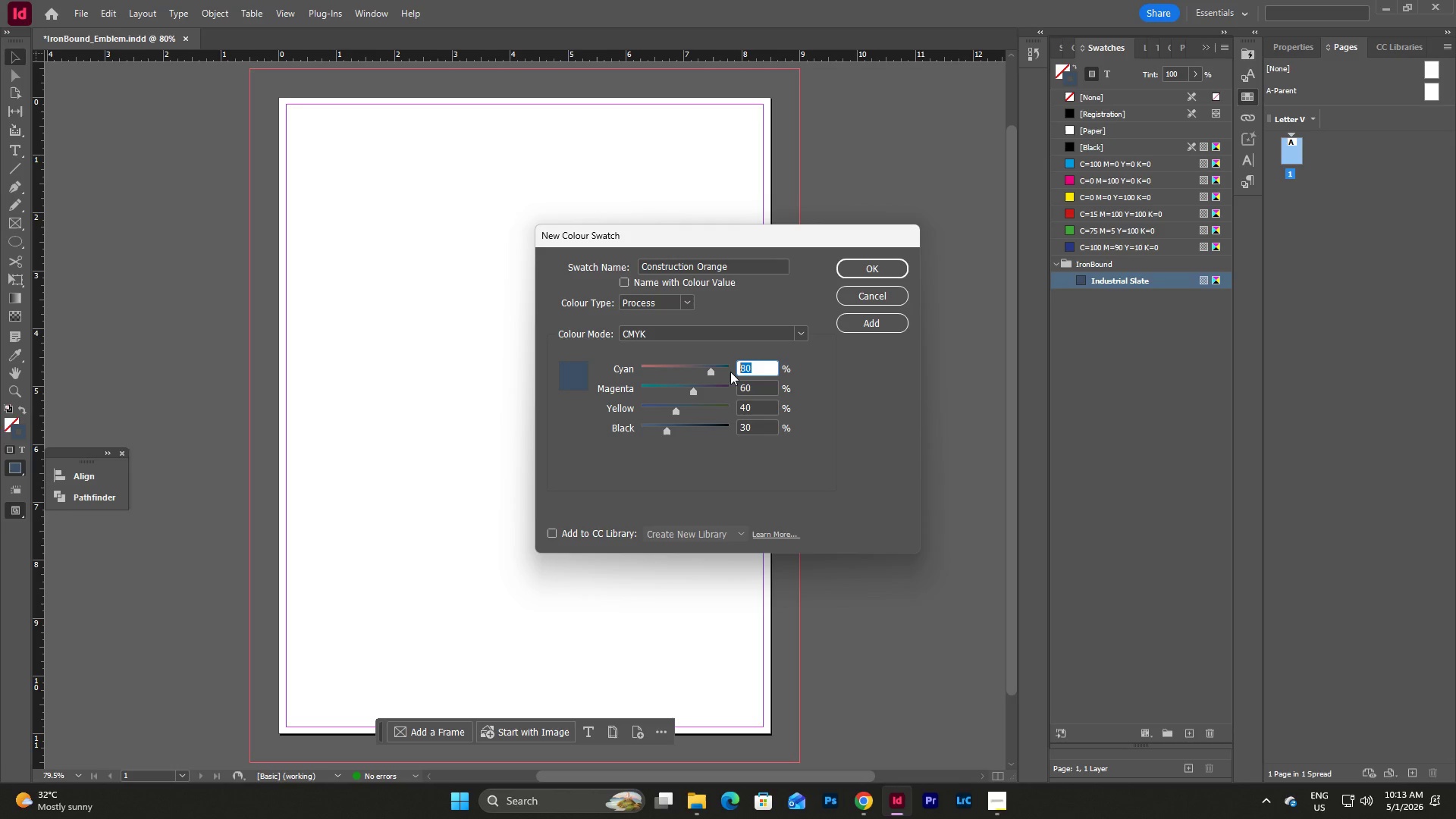 
key(Numpad0)
 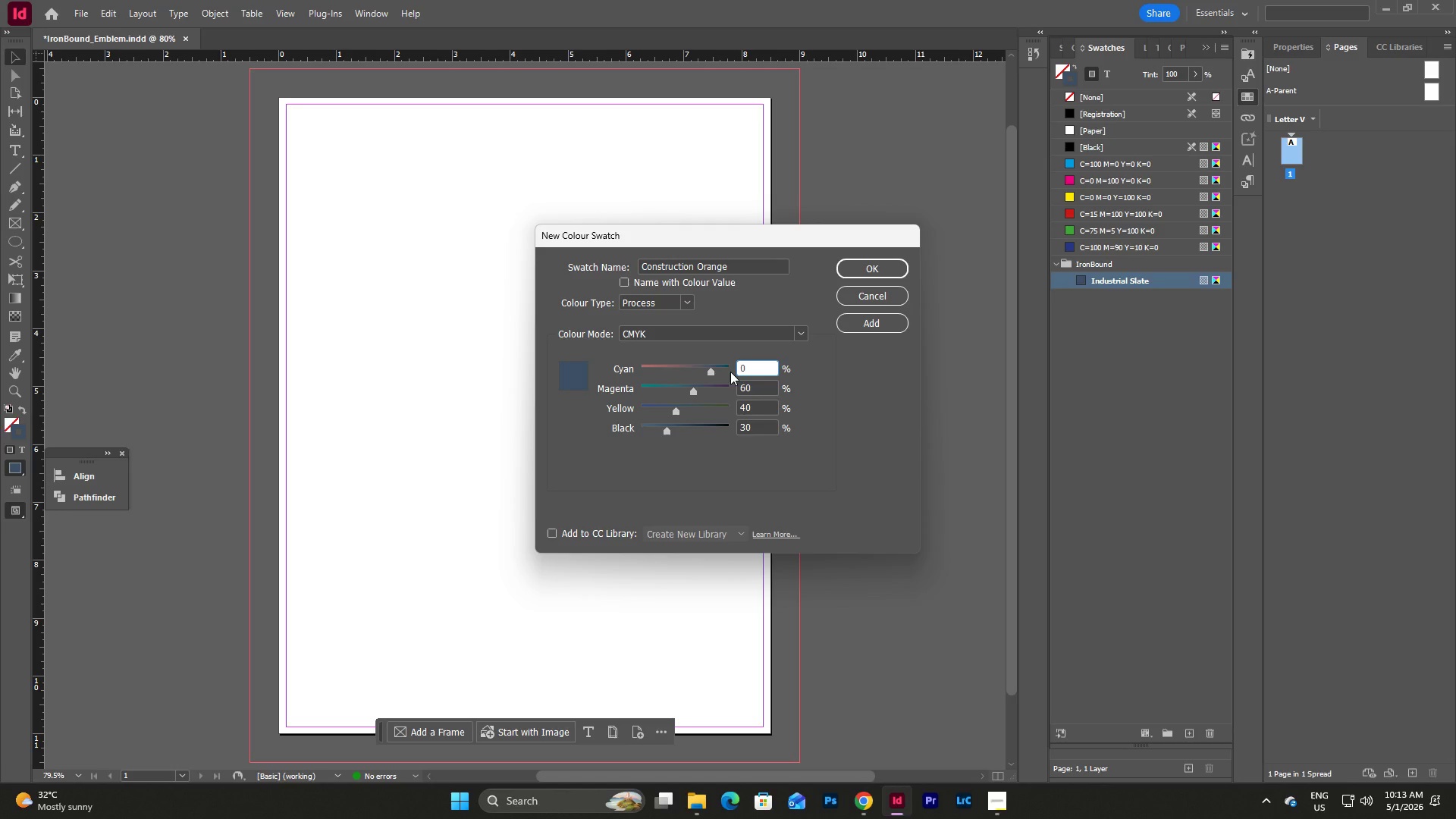 
key(Tab)
 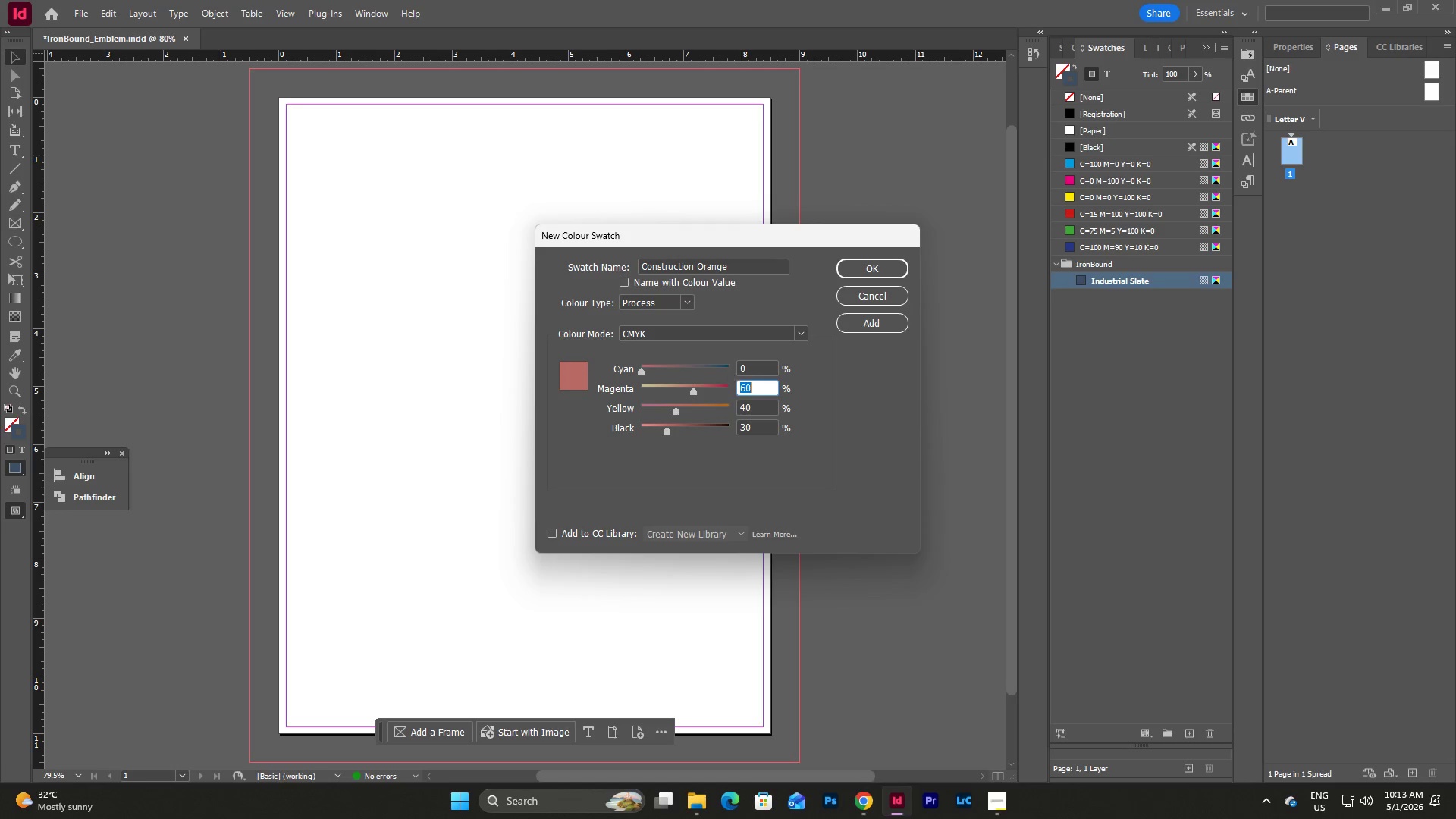 
key(Numpad8)
 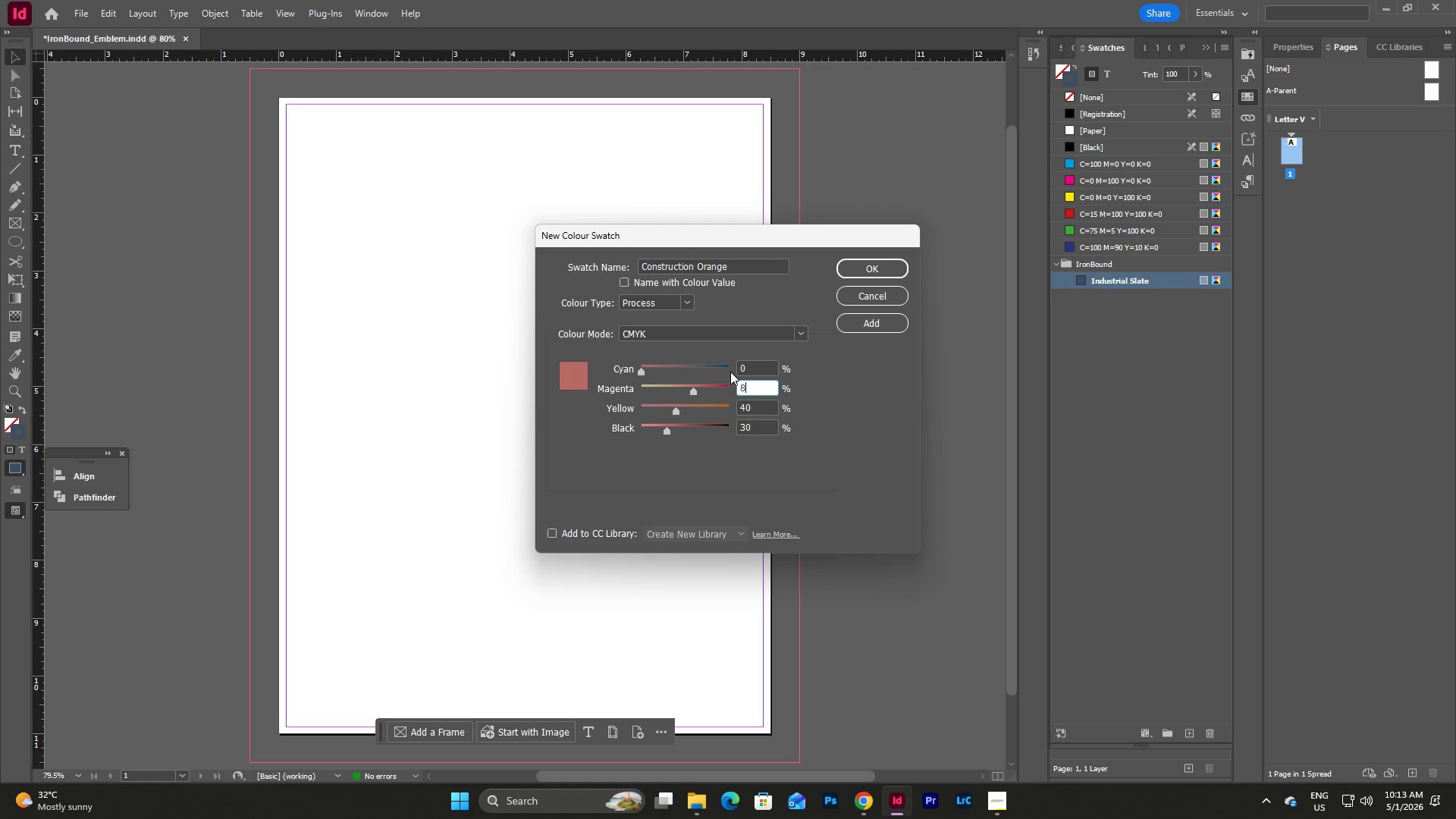 
key(Numpad0)
 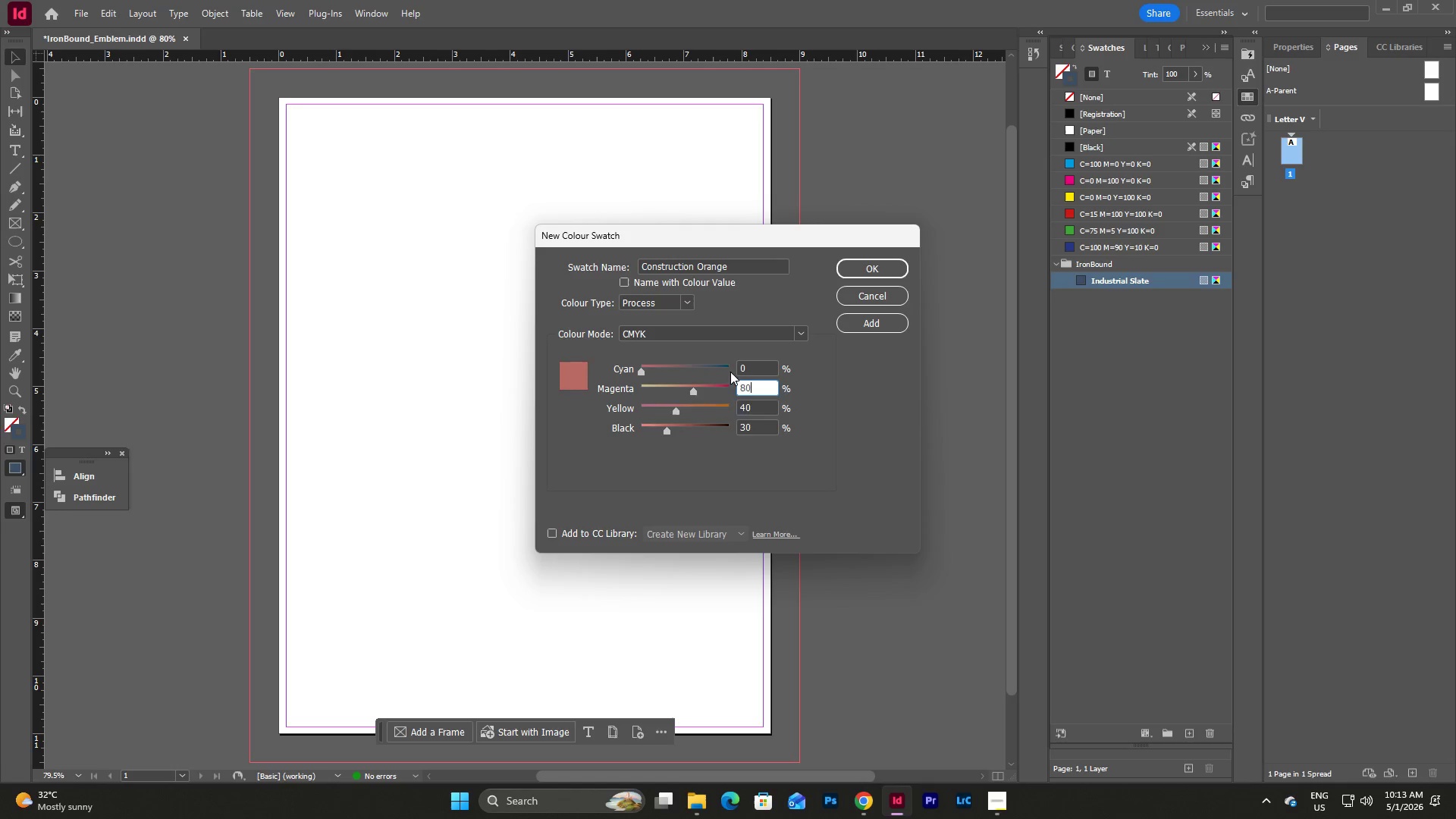 
key(Tab)
 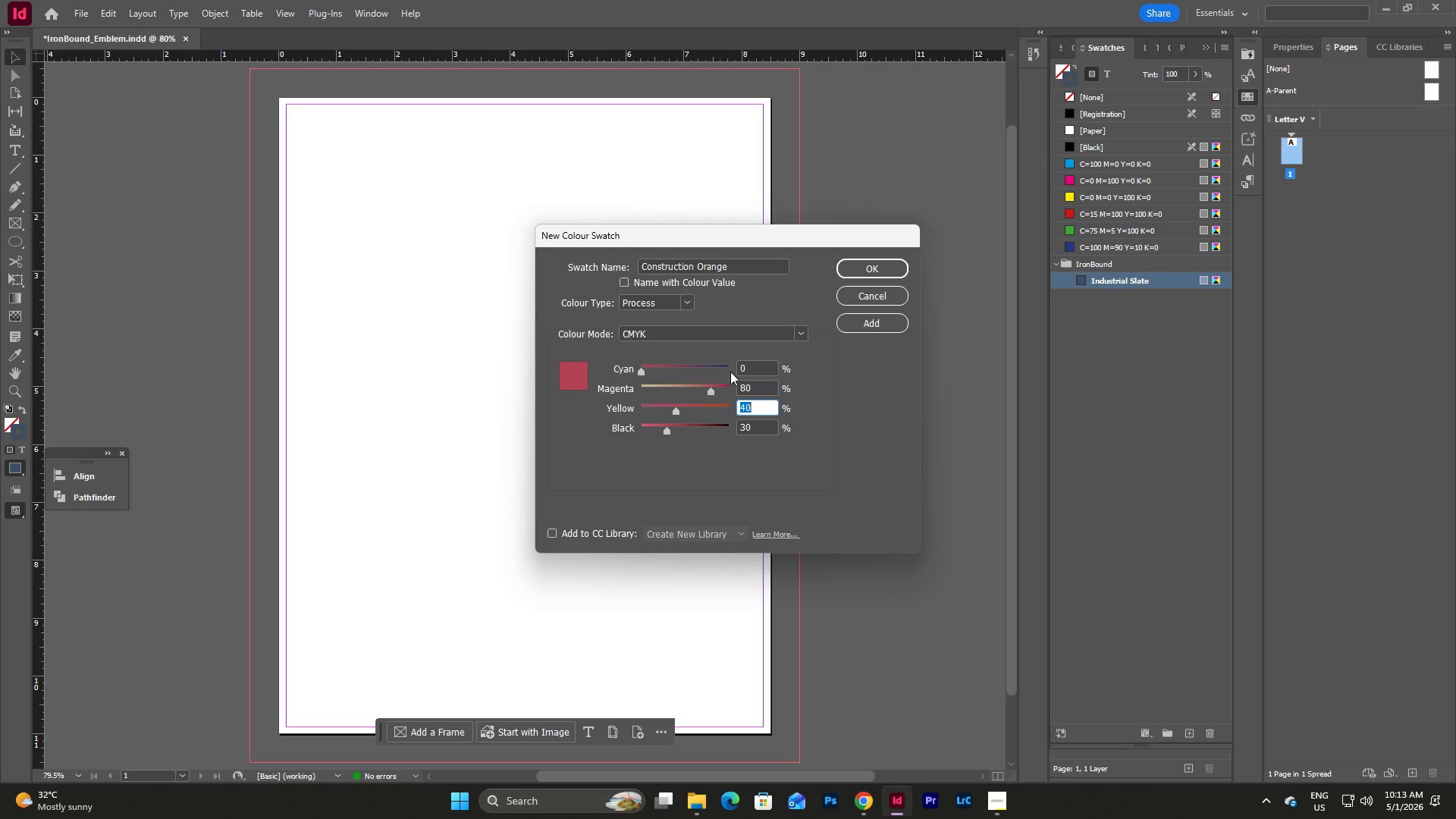 
key(Numpad1)
 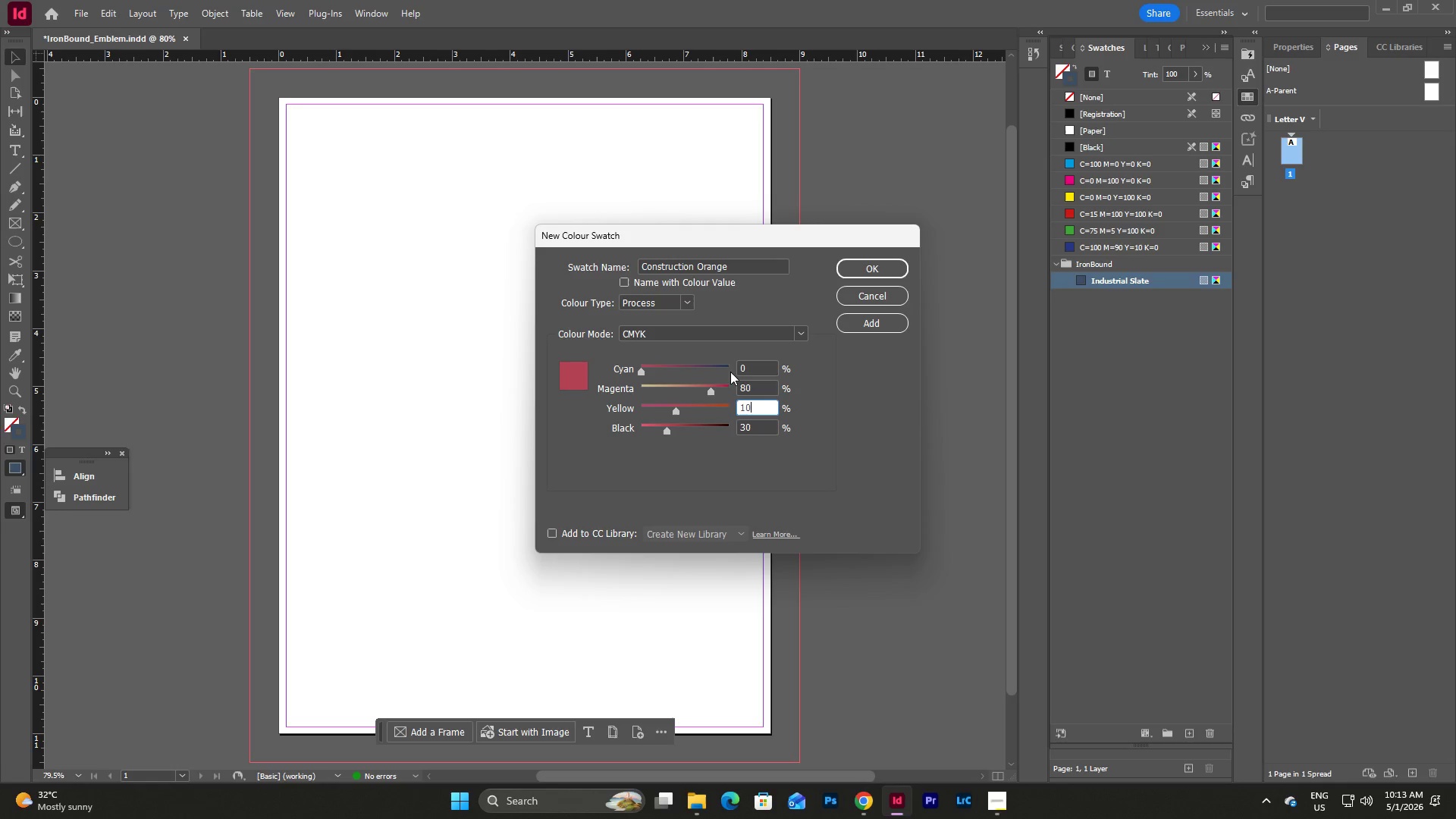 
key(Numpad0)
 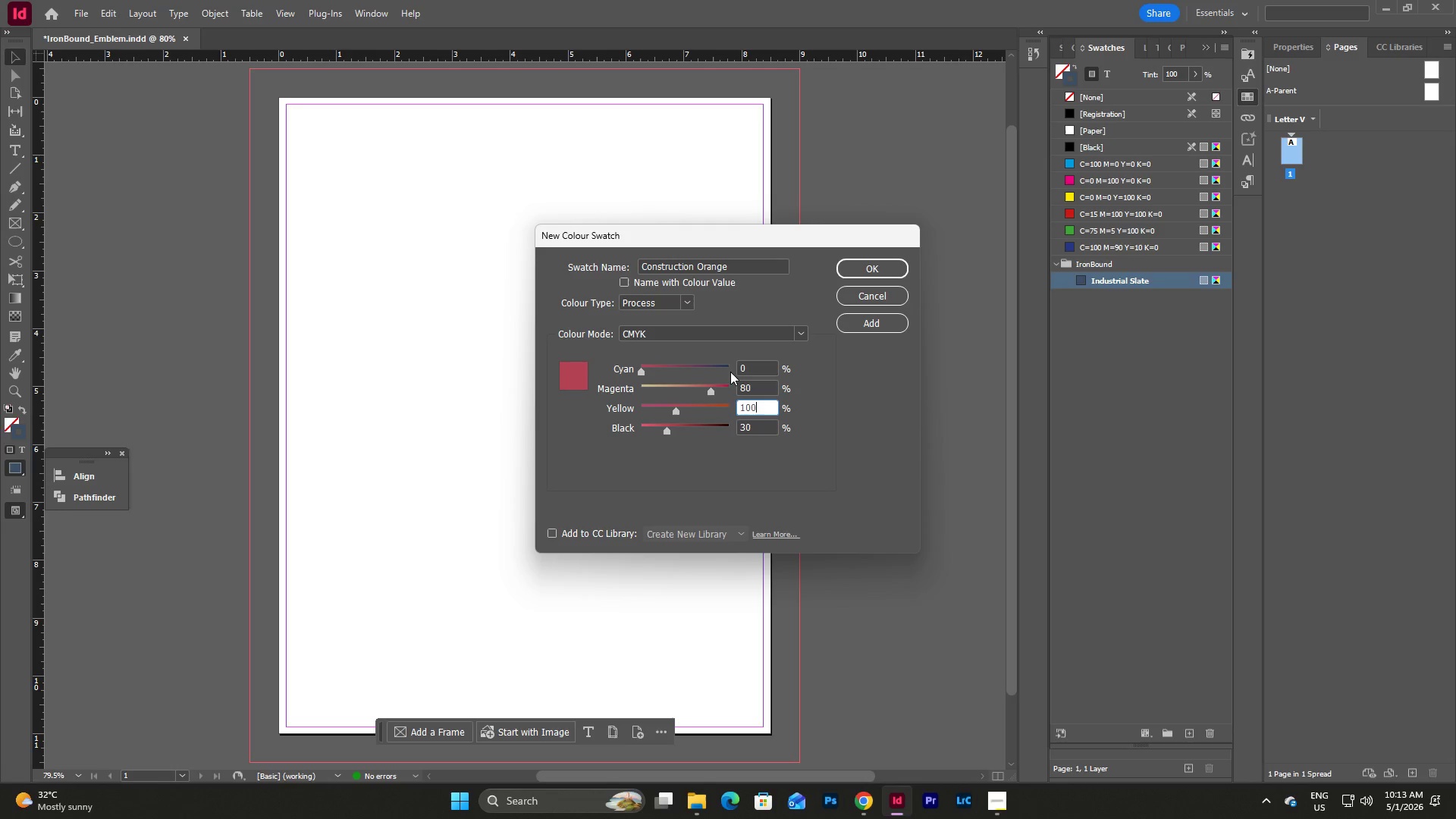 
key(Numpad0)
 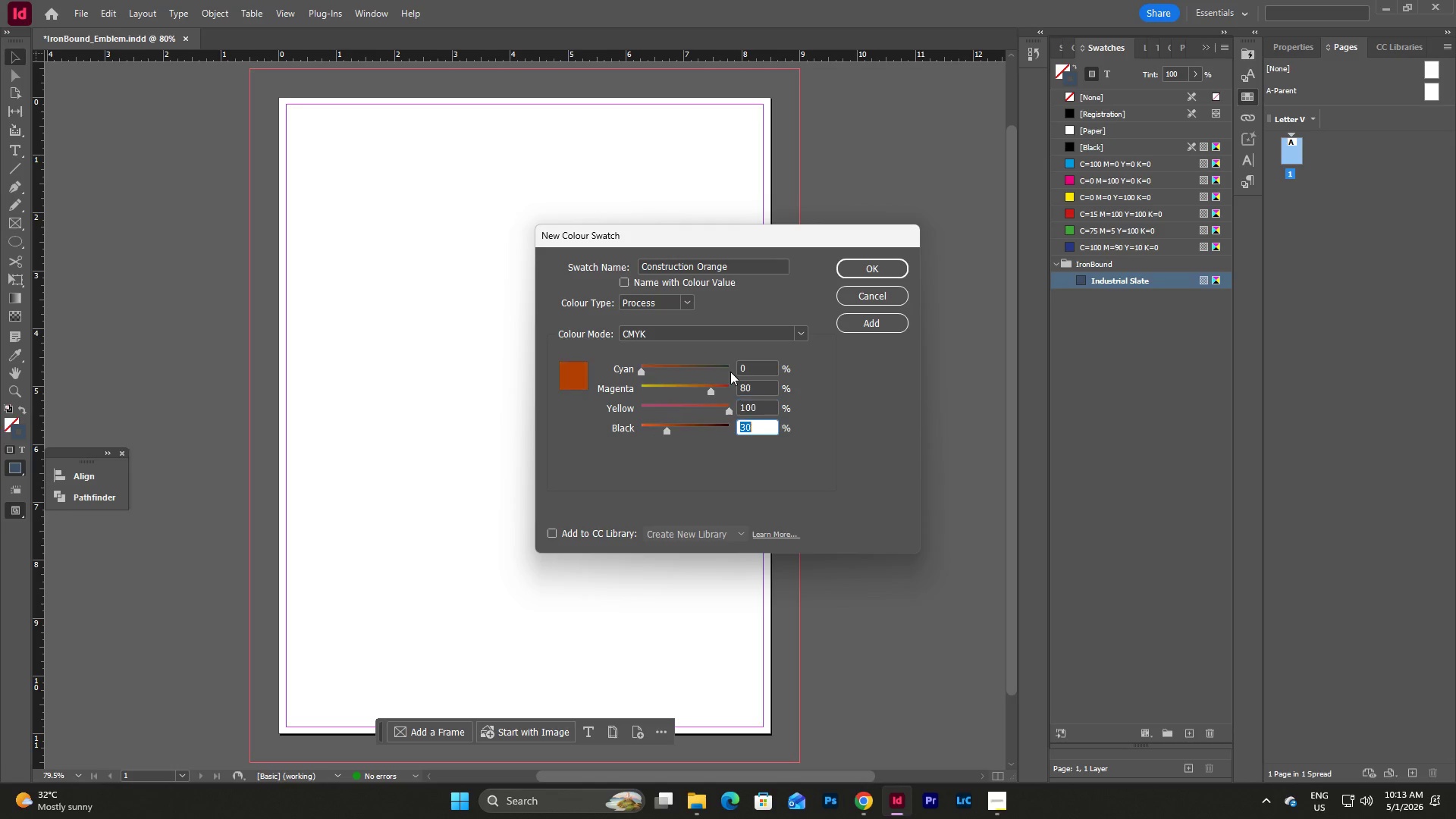 
key(Tab)
 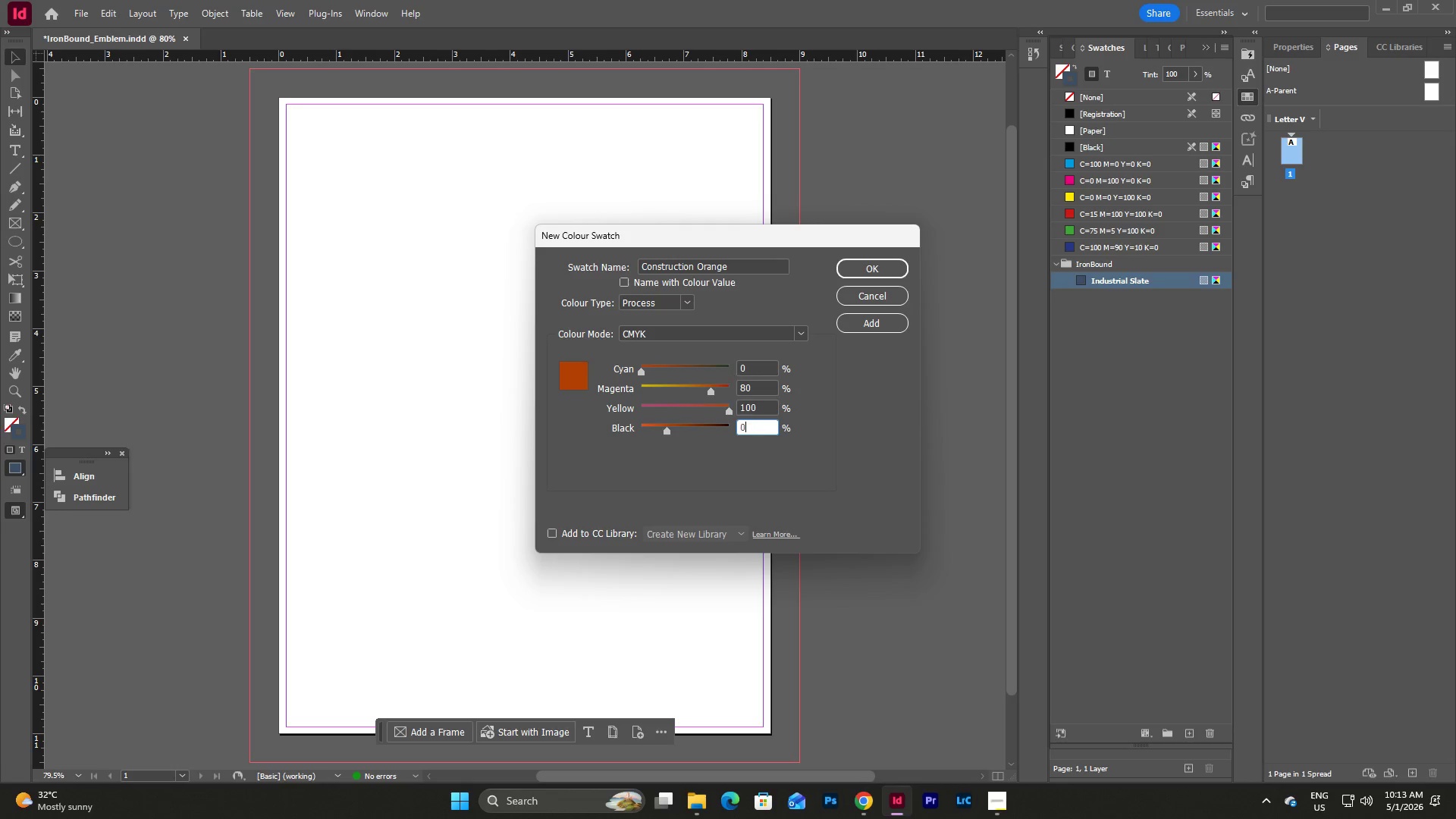 
key(Numpad0)
 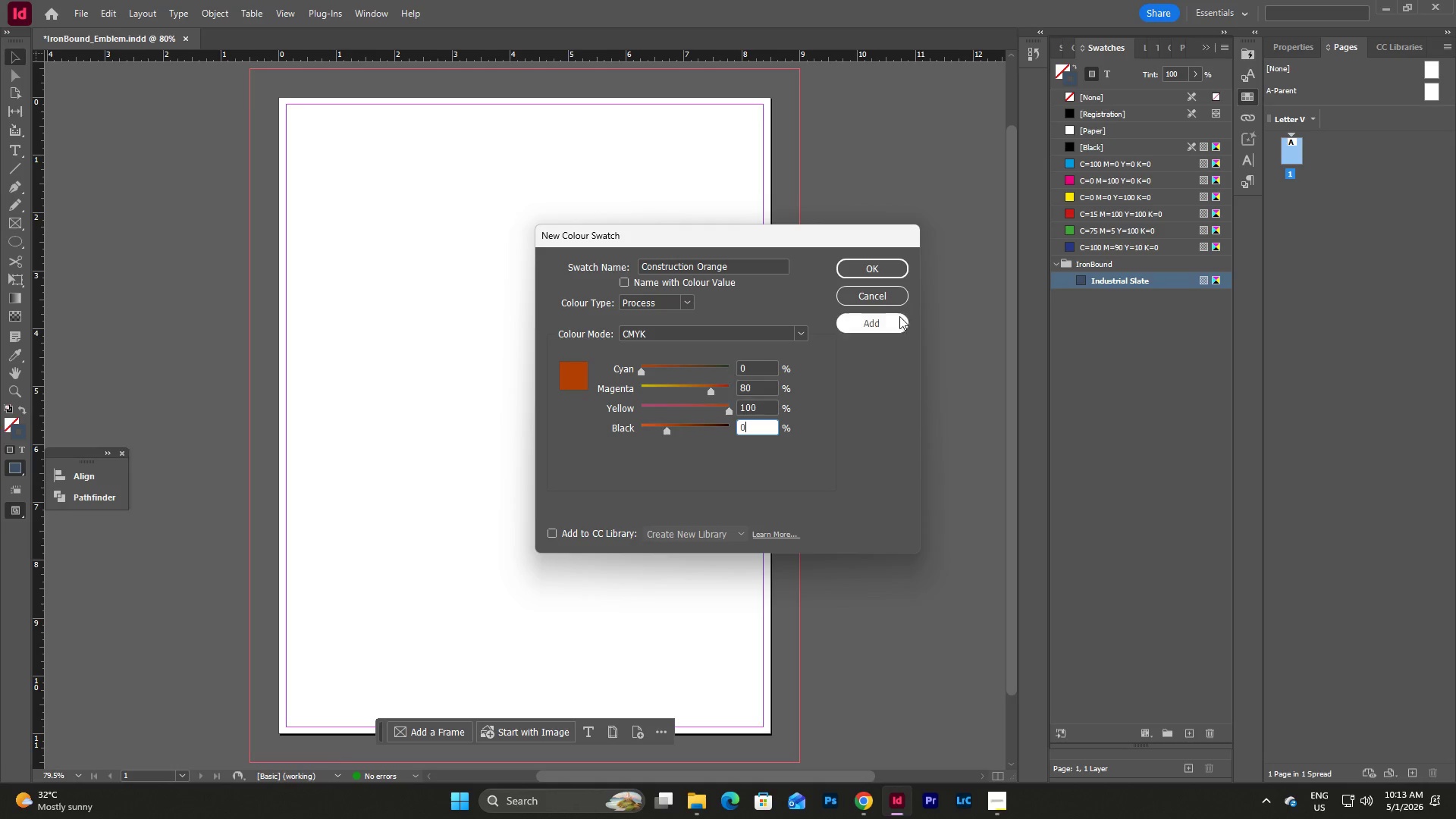 
left_click([889, 323])
 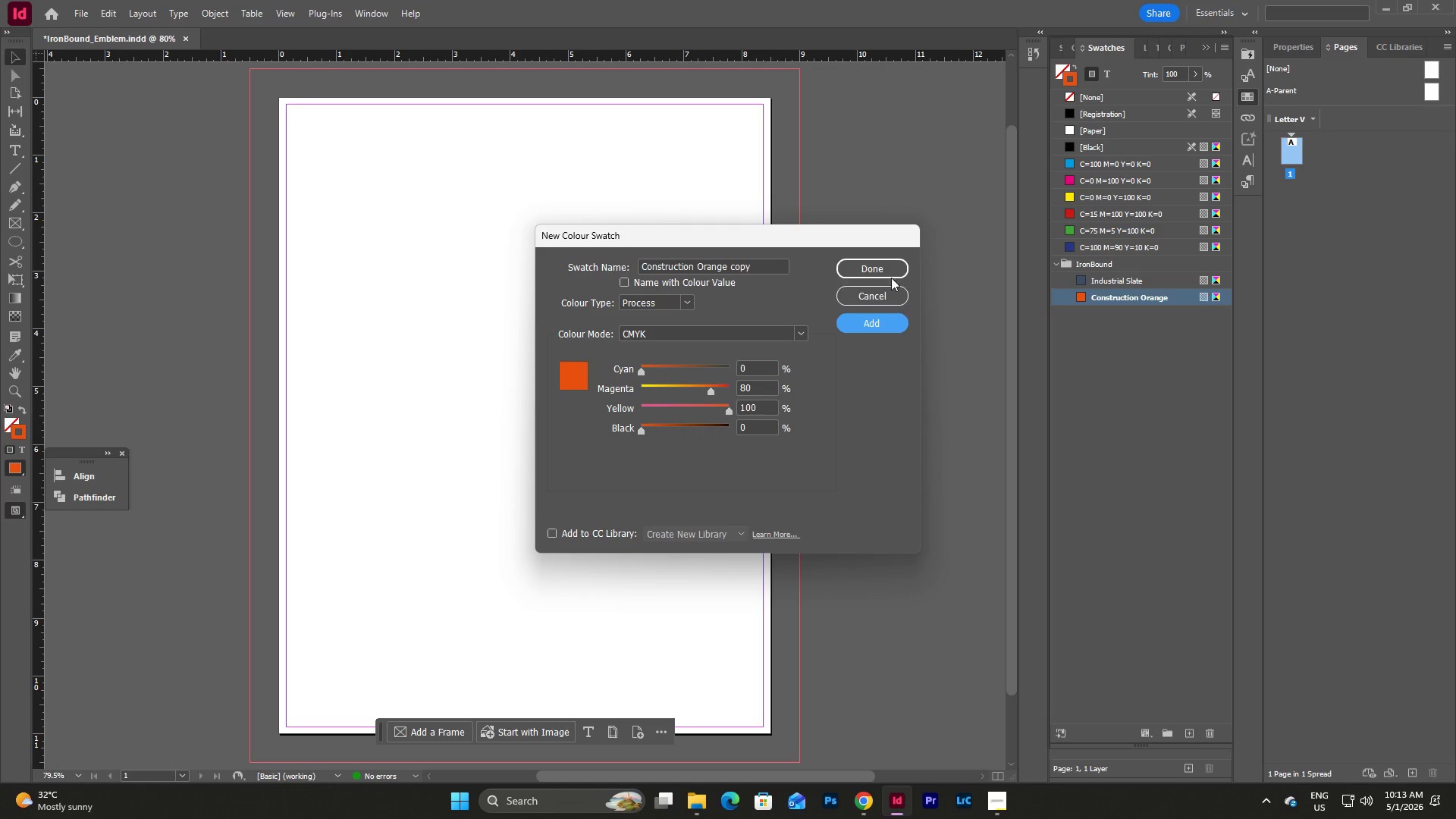 
left_click([890, 271])
 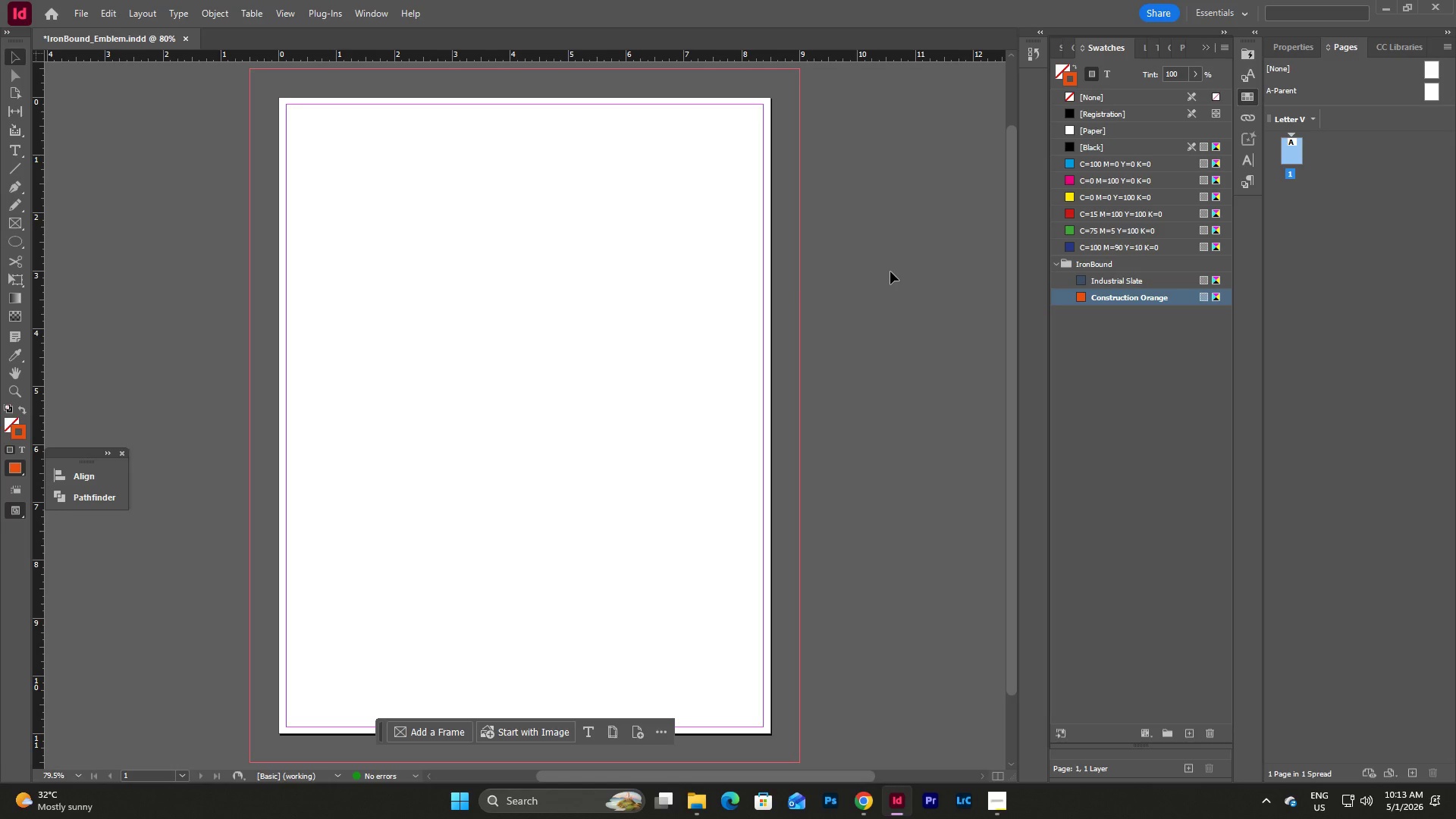 
wait(6.91)
 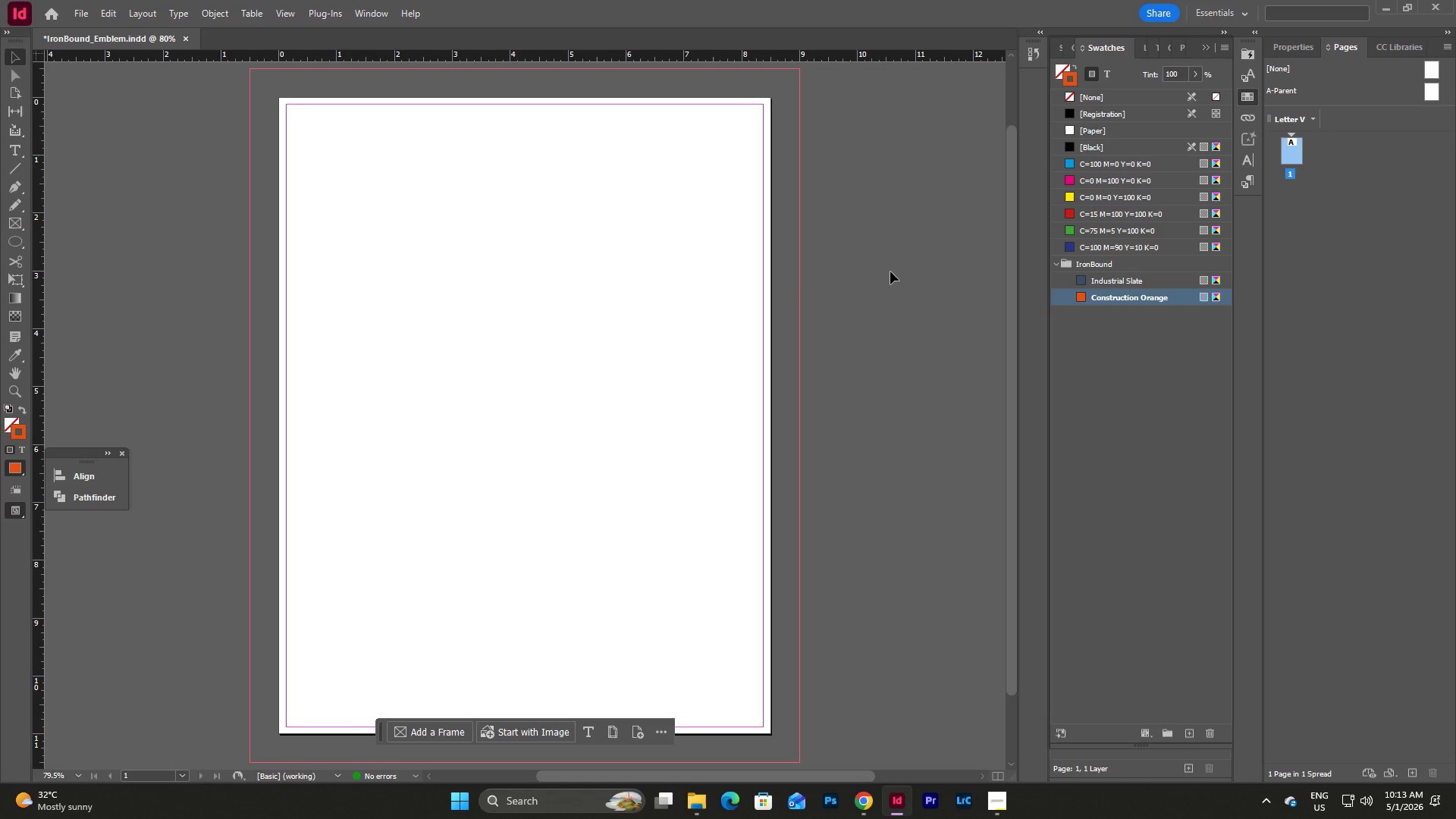 
left_click([1118, 378])
 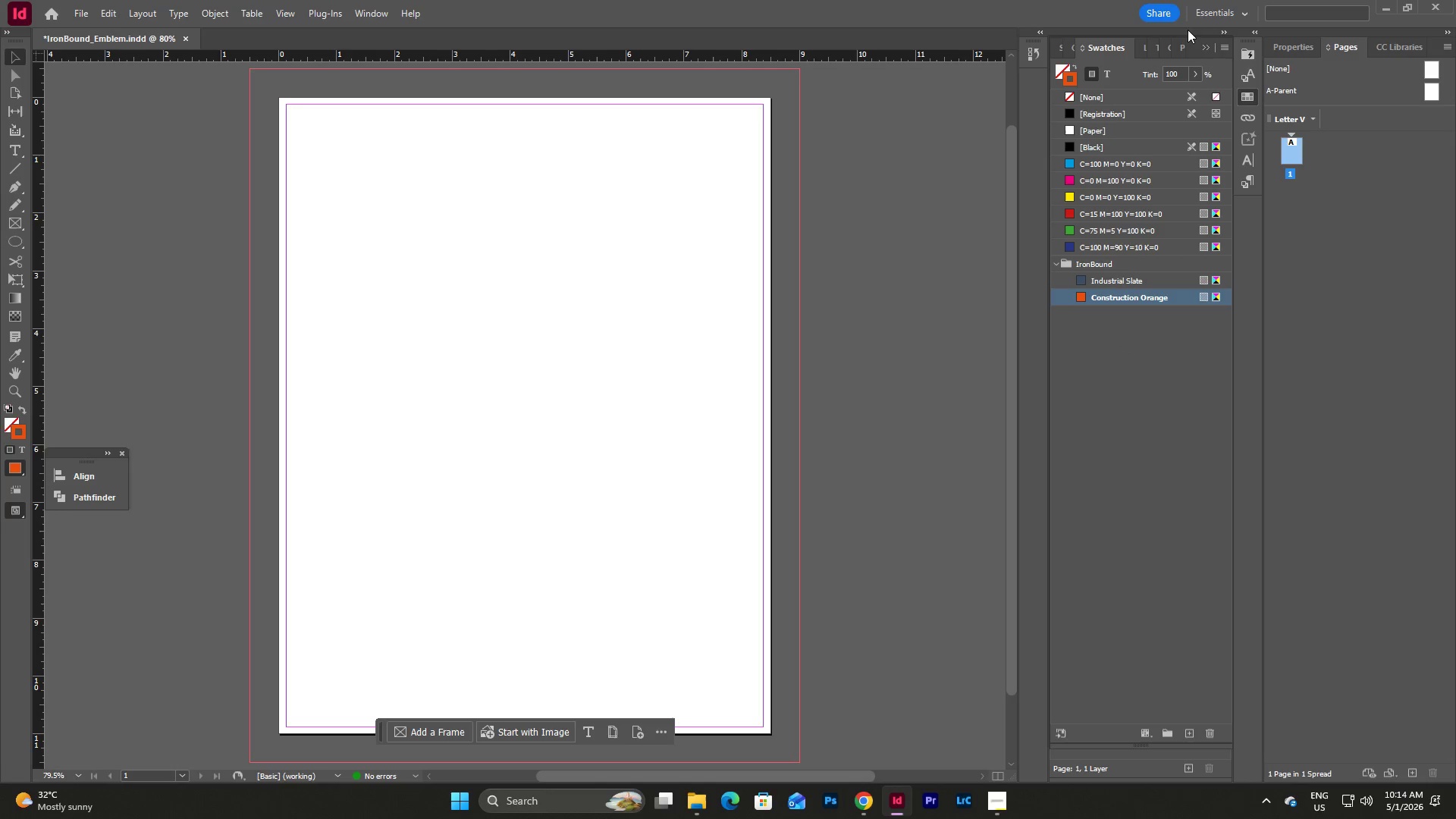 
left_click([1206, 47])
 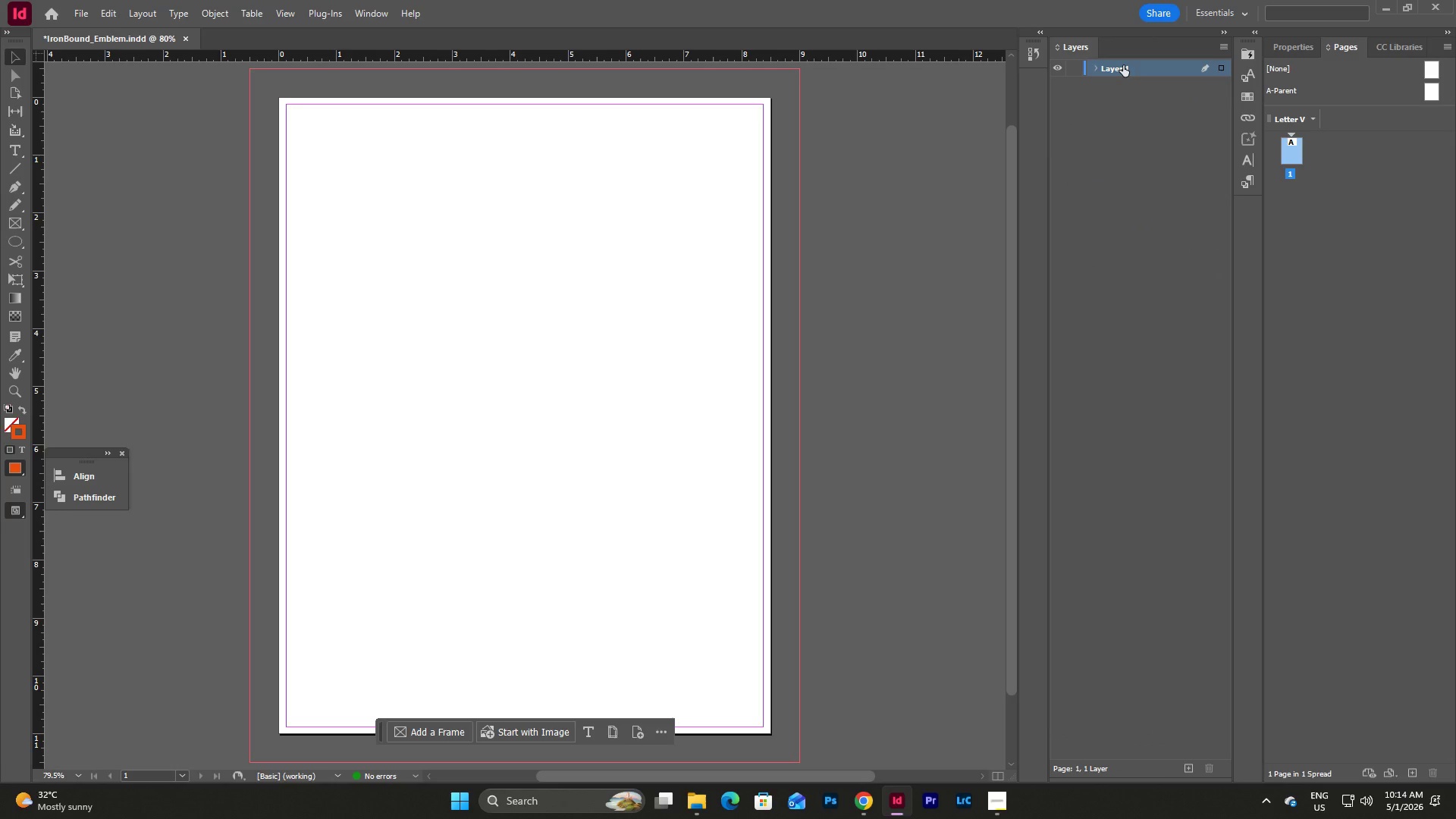 
double_click([1123, 65])
 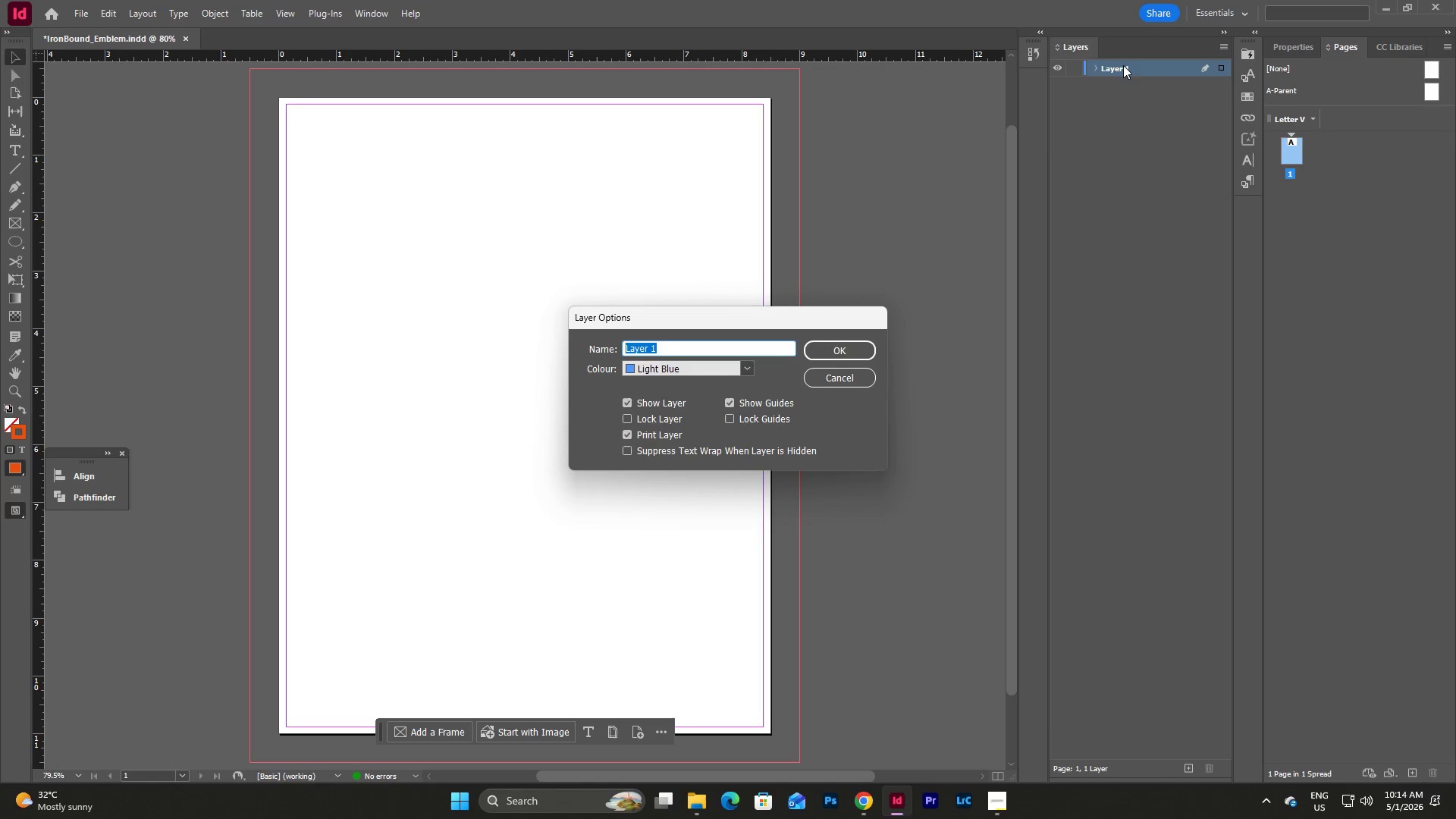 
type(LOGO DESIGN)
 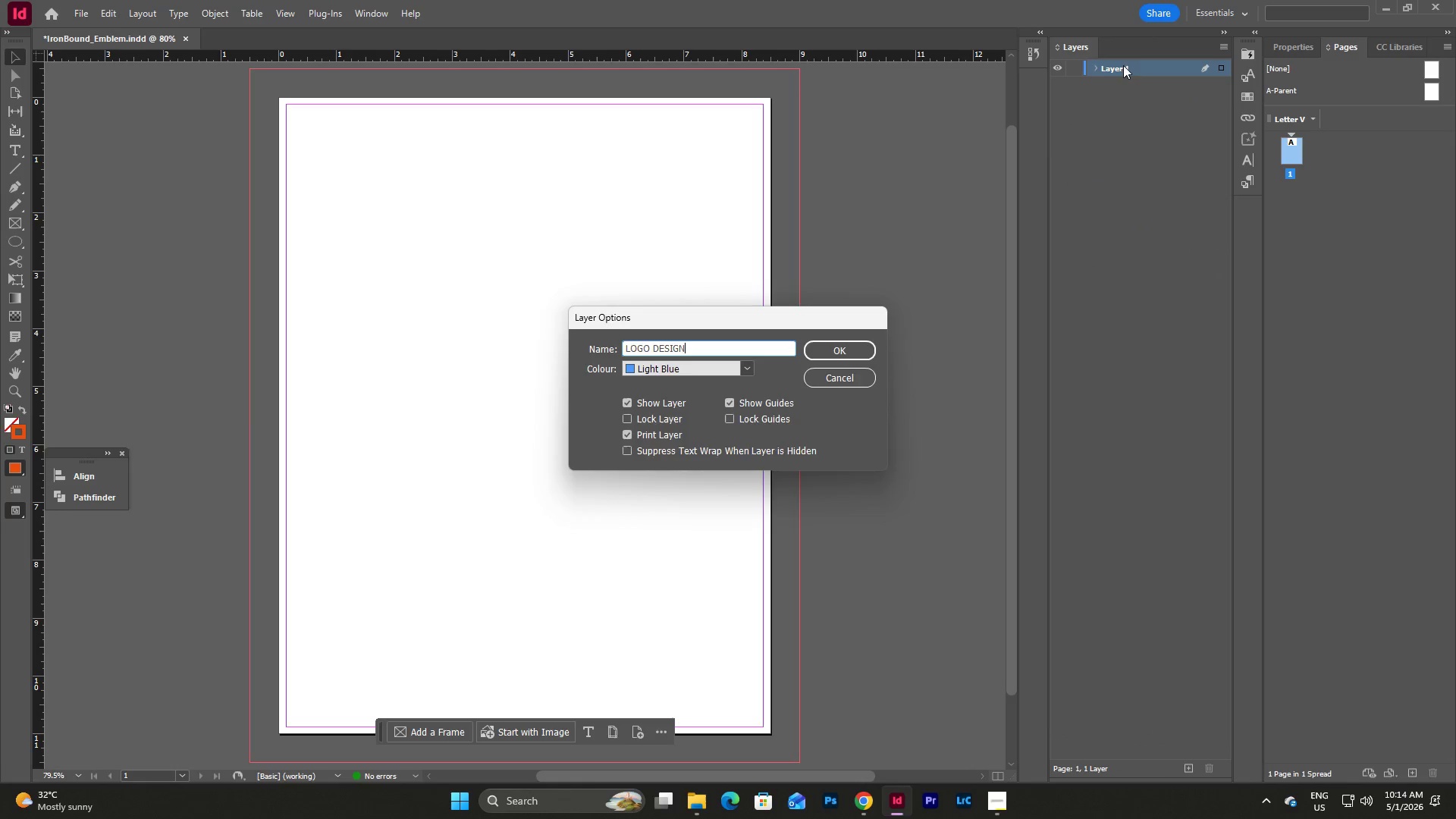 
key(Enter)
 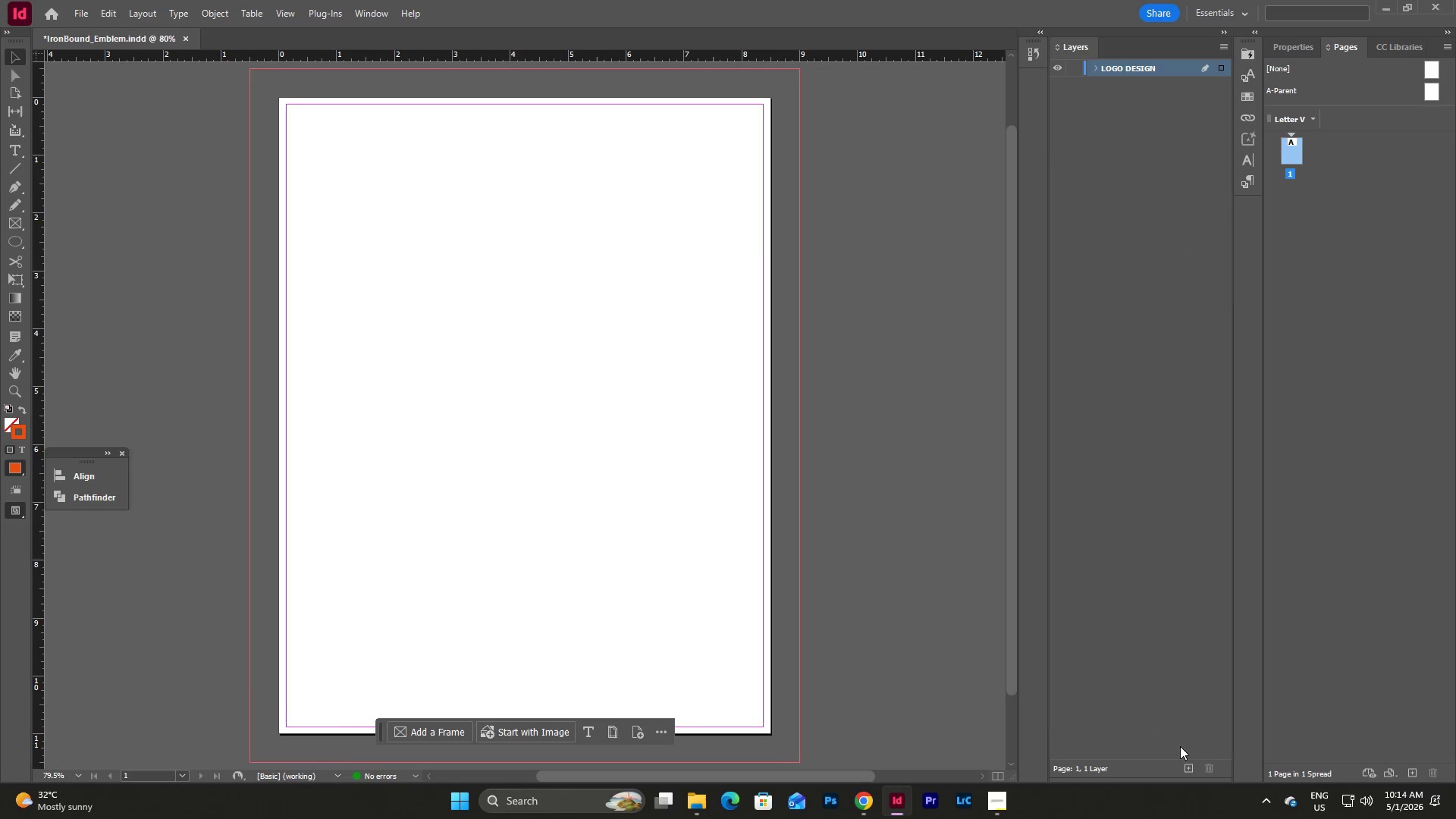 
left_click([1186, 761])
 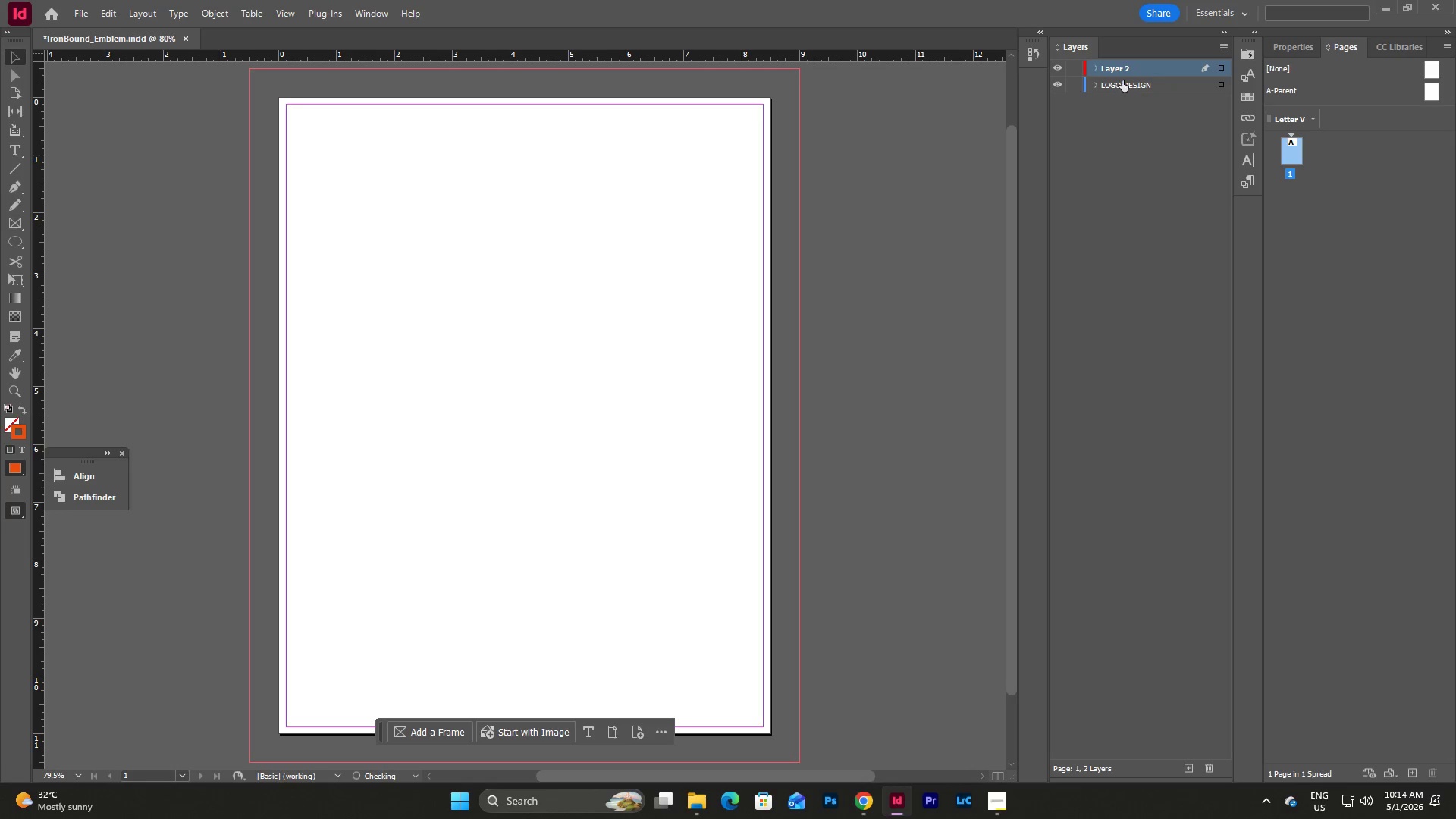 
left_click_drag(start_coordinate=[1122, 72], to_coordinate=[1125, 90])
 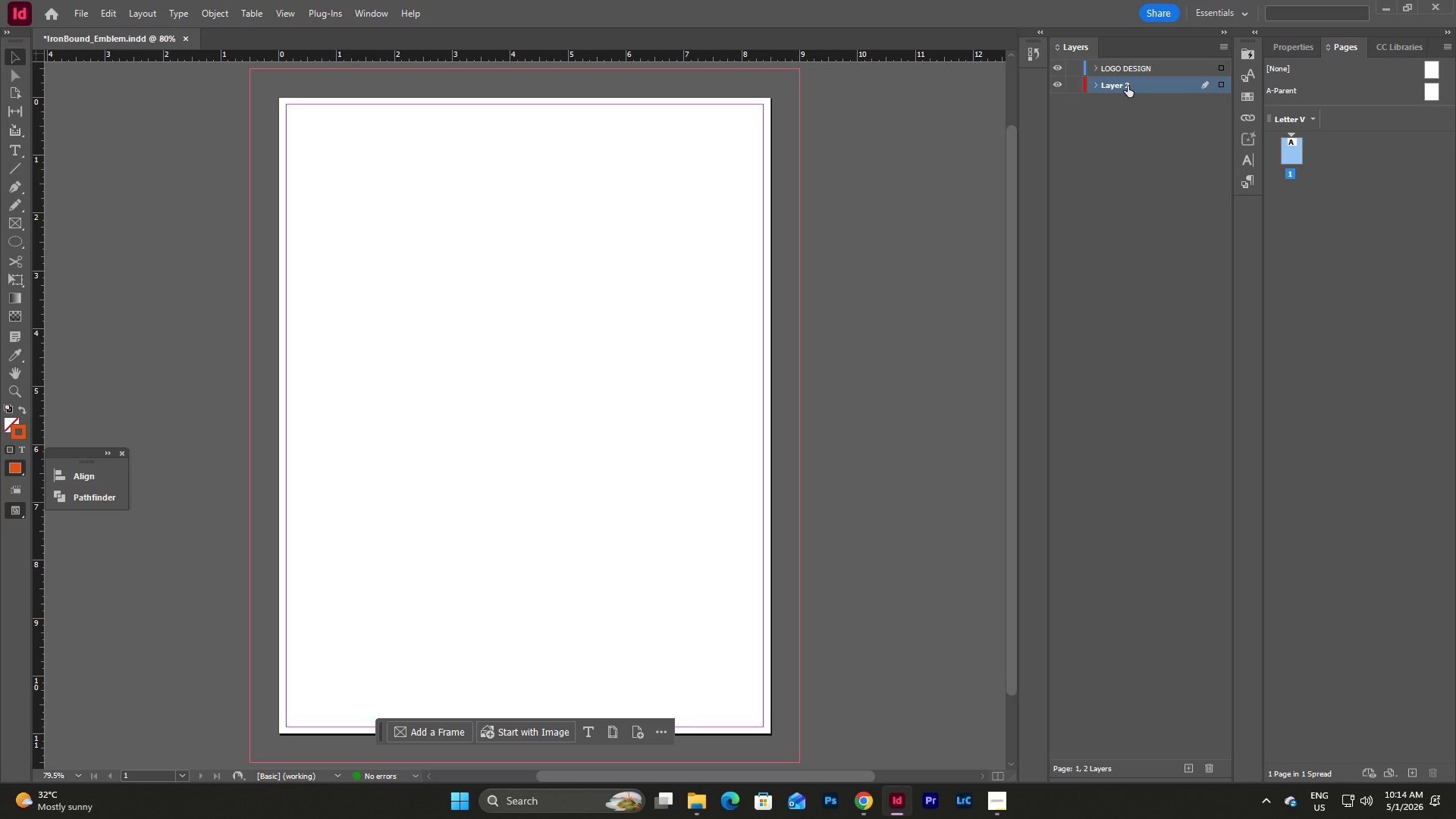 
double_click([1128, 86])
 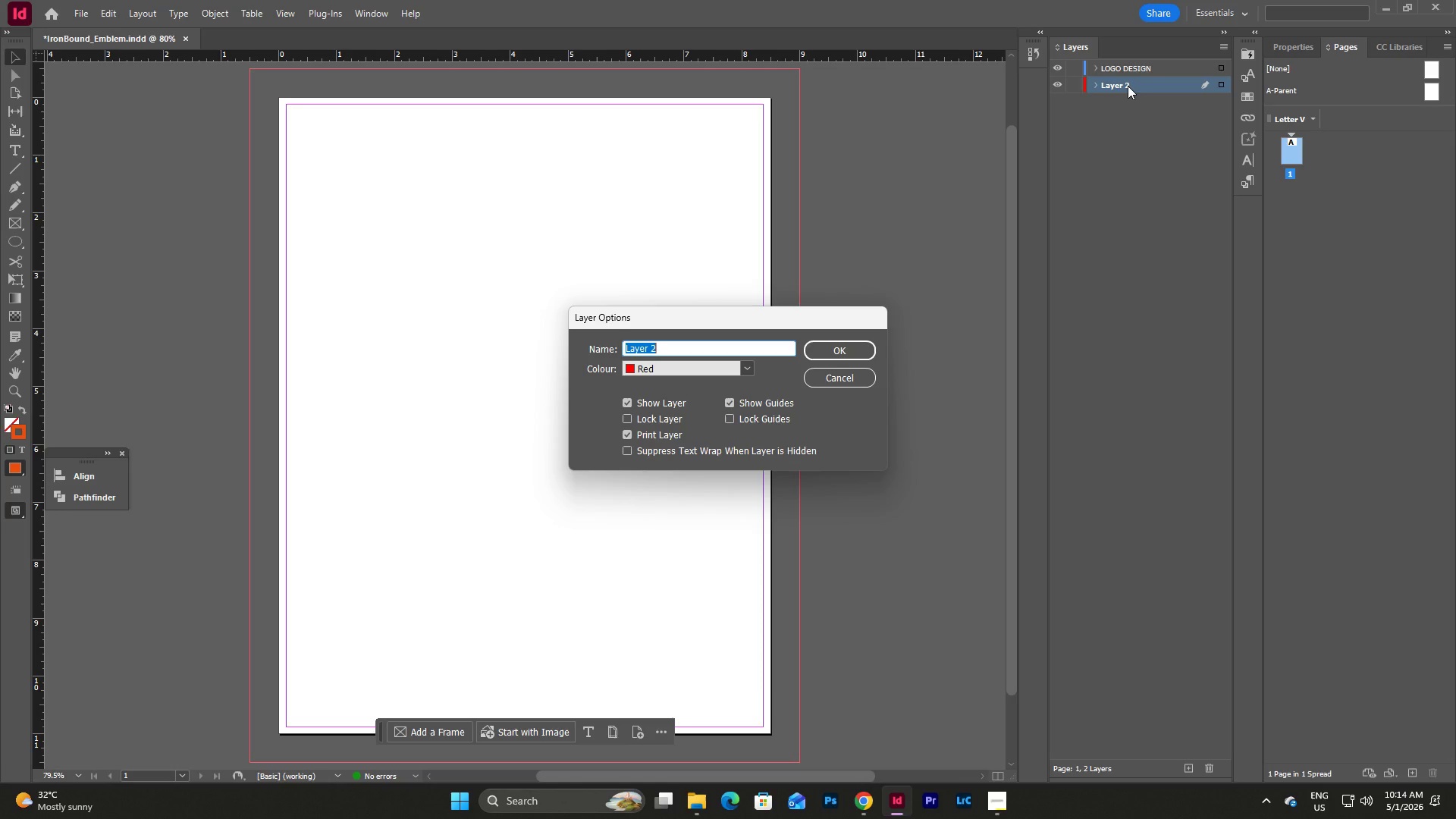 
type(EDITABLE TEXT)
 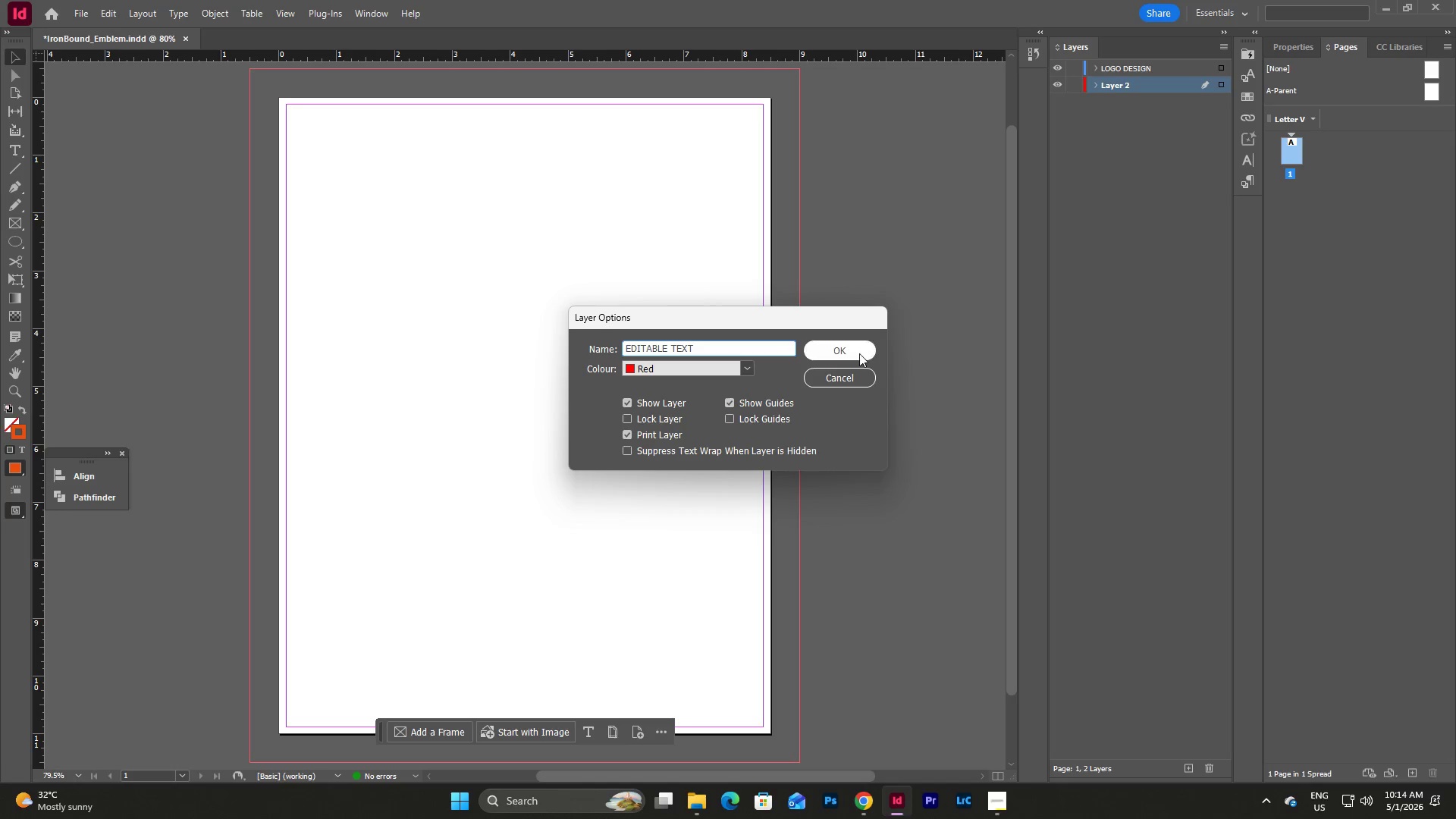 
double_click([1188, 173])
 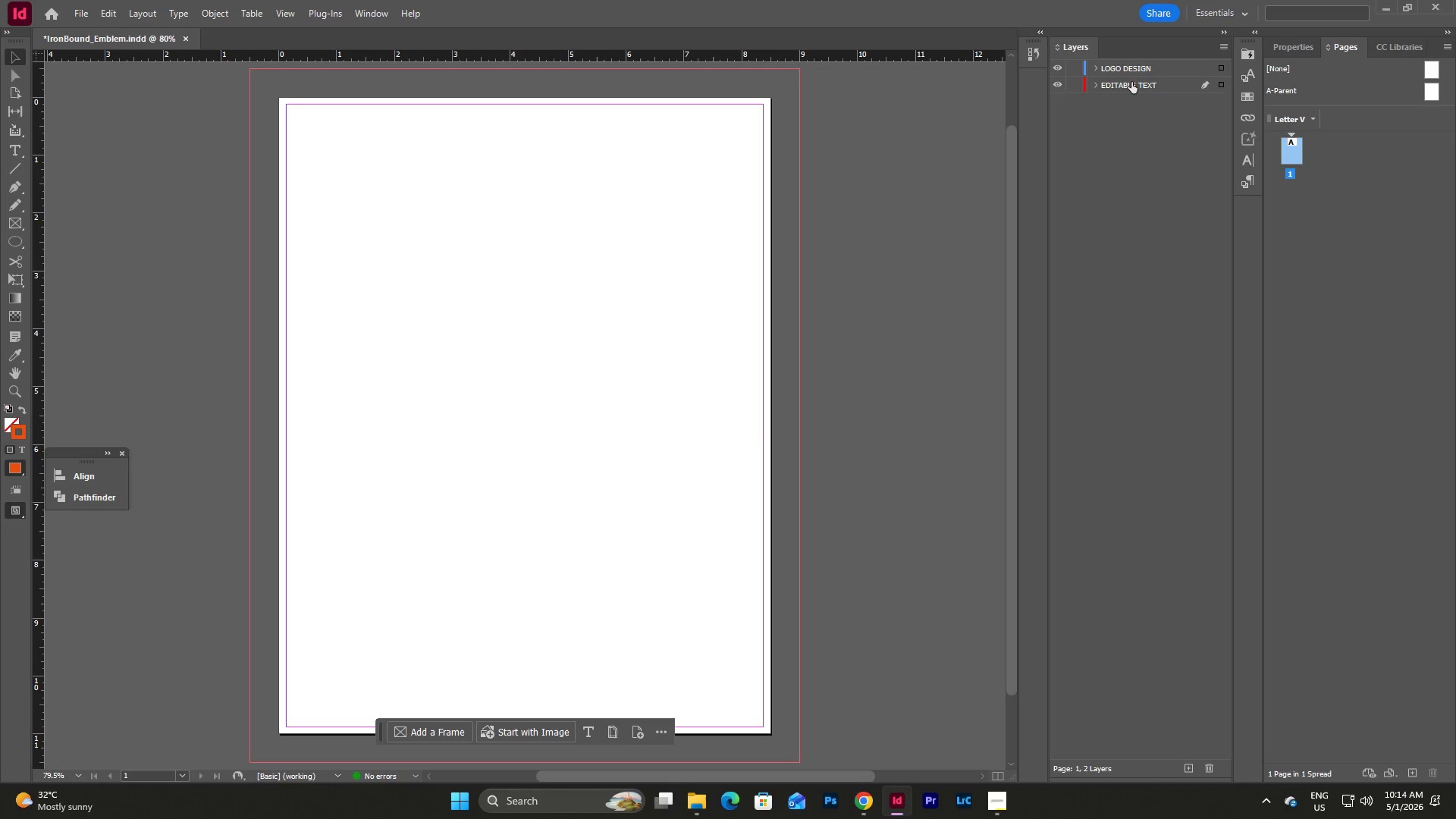 
left_click([1192, 770])
 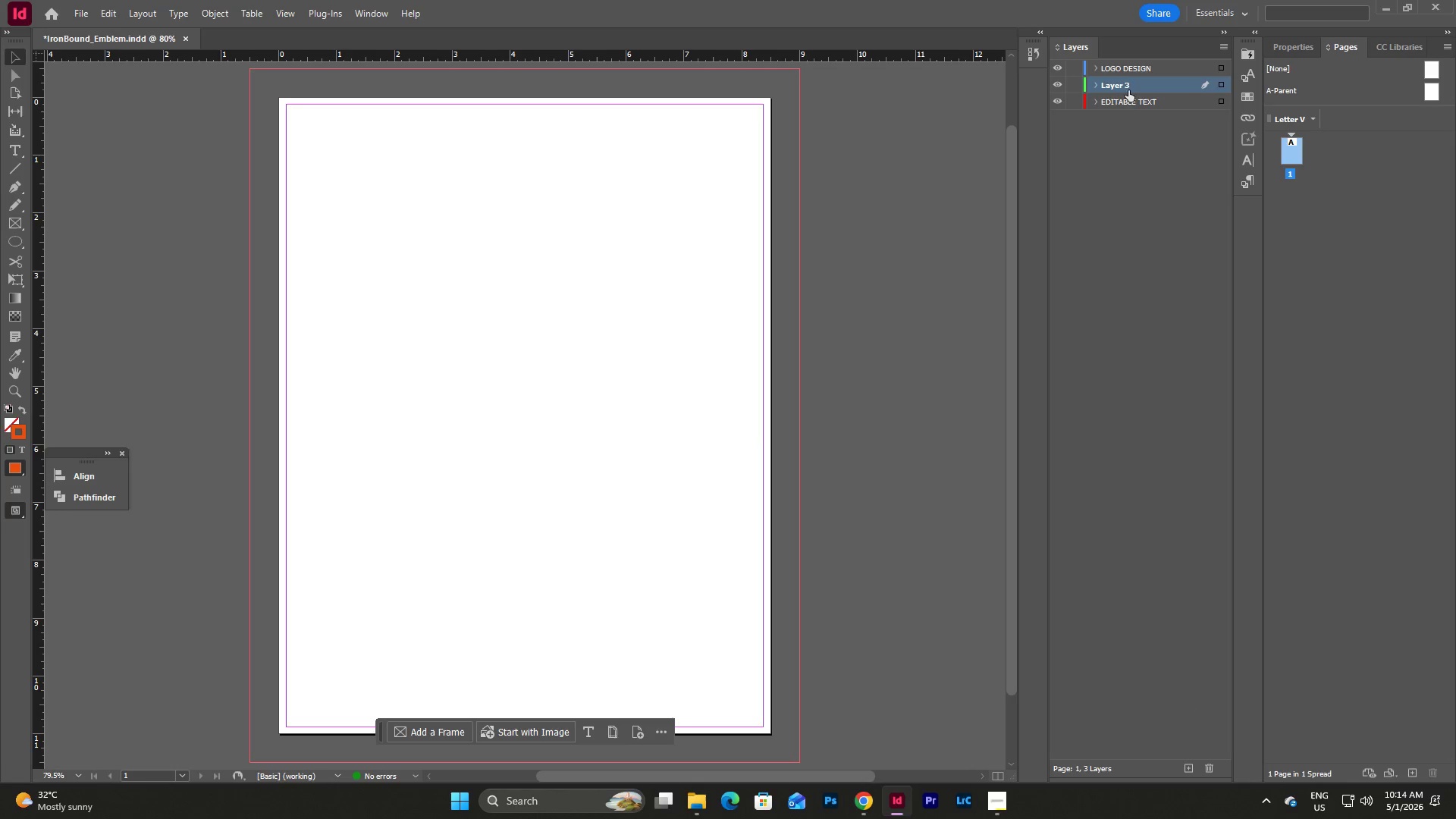 
left_click_drag(start_coordinate=[1118, 86], to_coordinate=[1130, 110])
 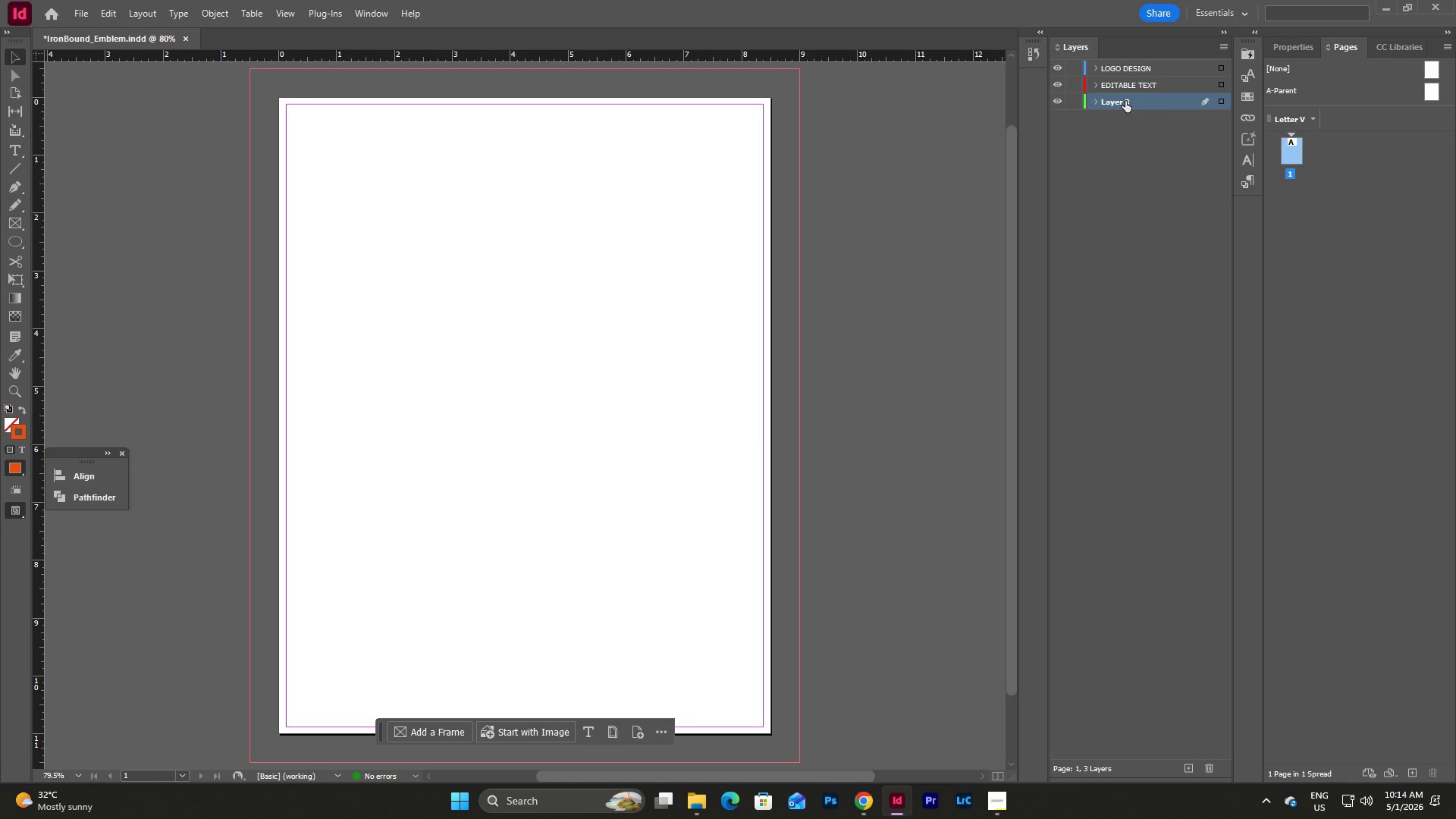 
double_click([1125, 101])
 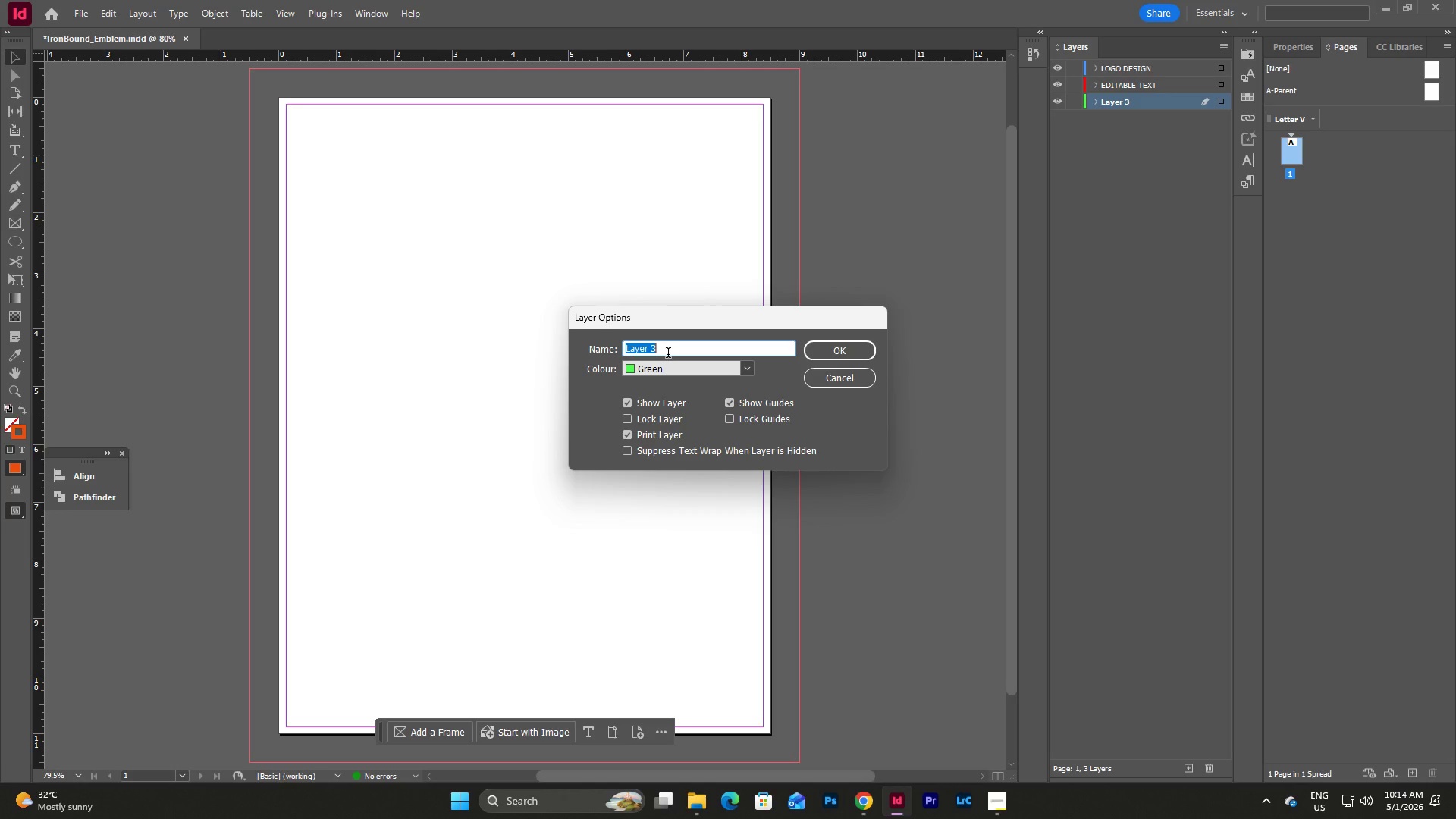 
type(GUIDES)
 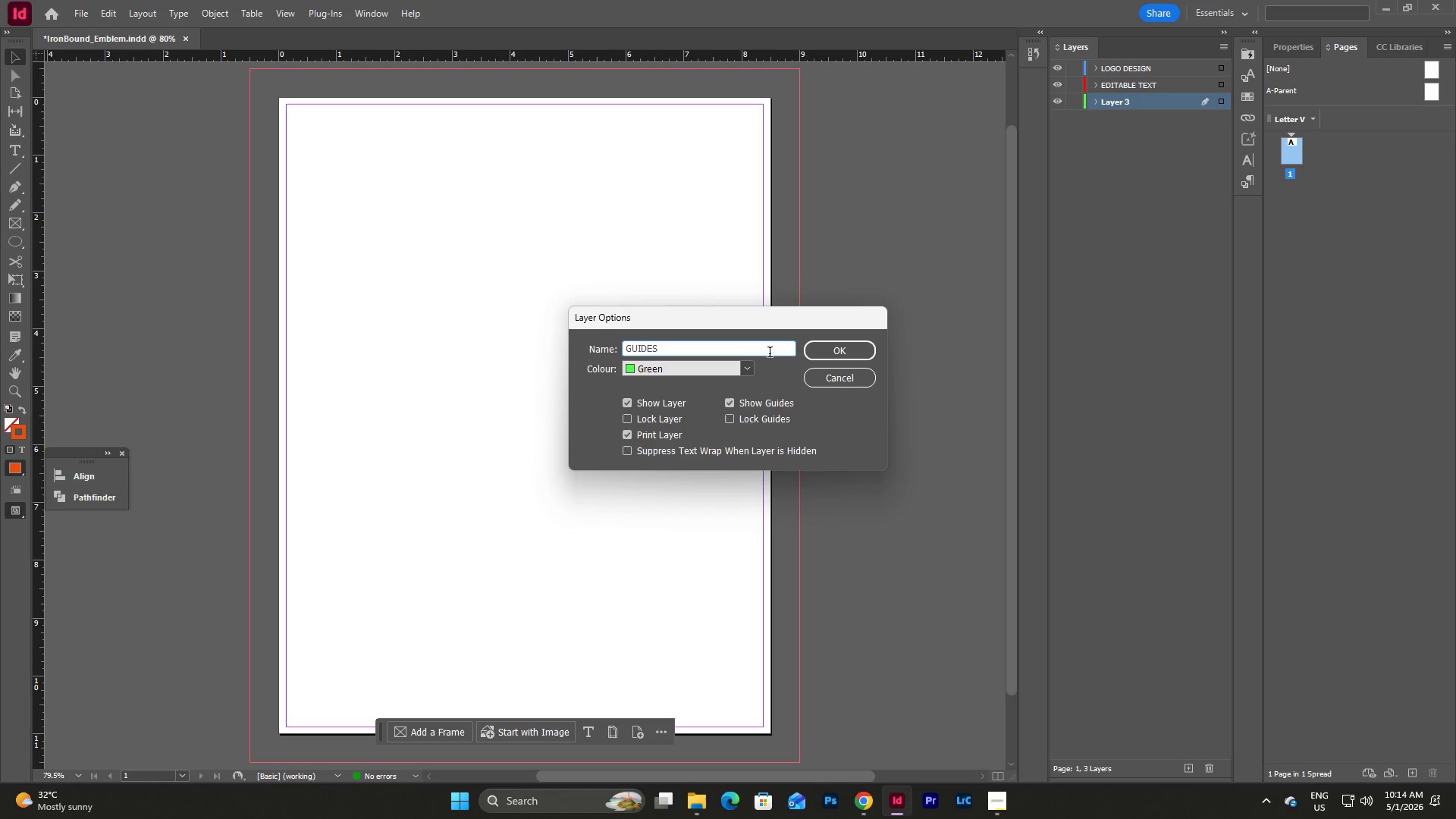 
left_click([829, 355])
 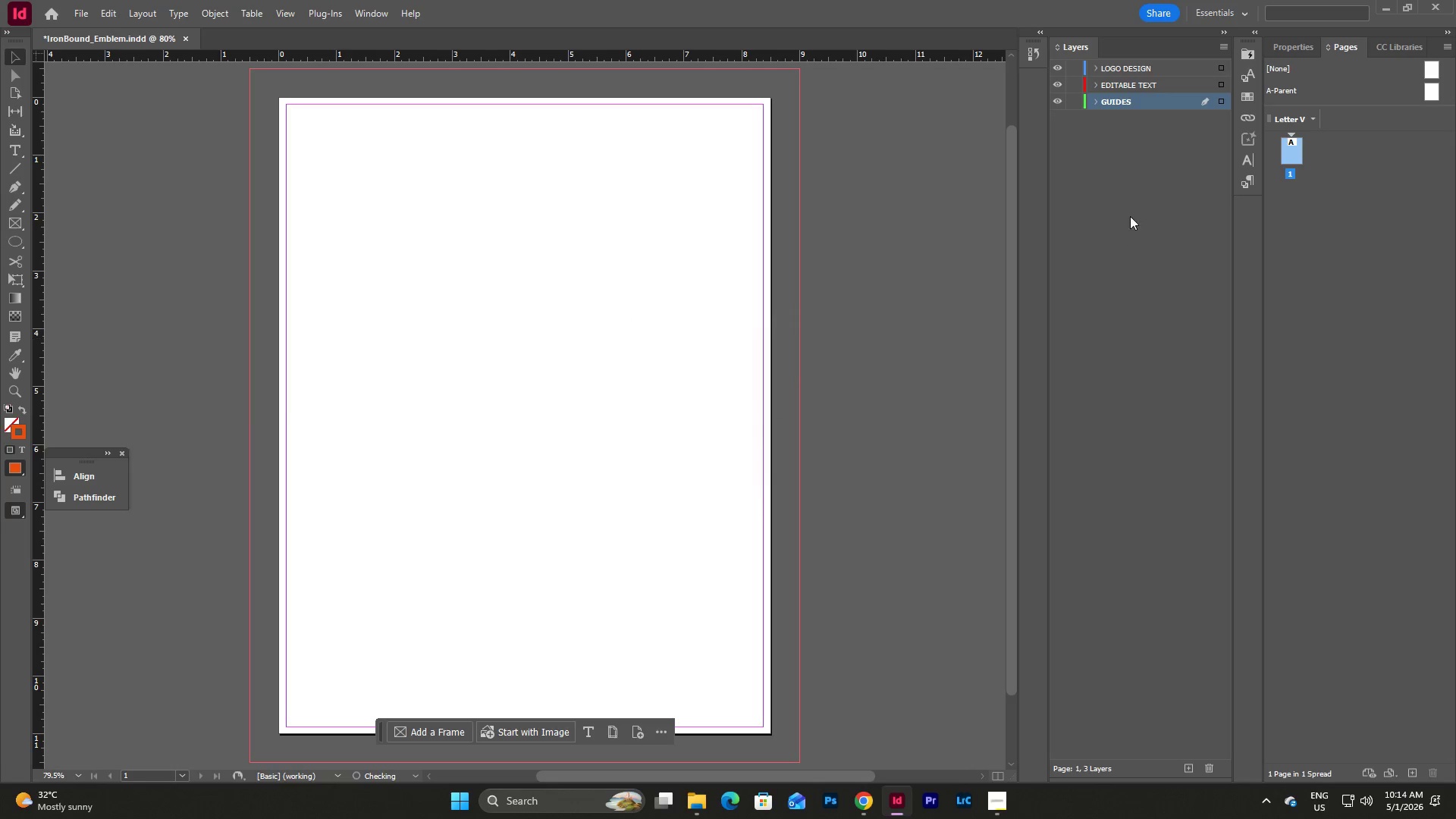 
left_click([1139, 189])
 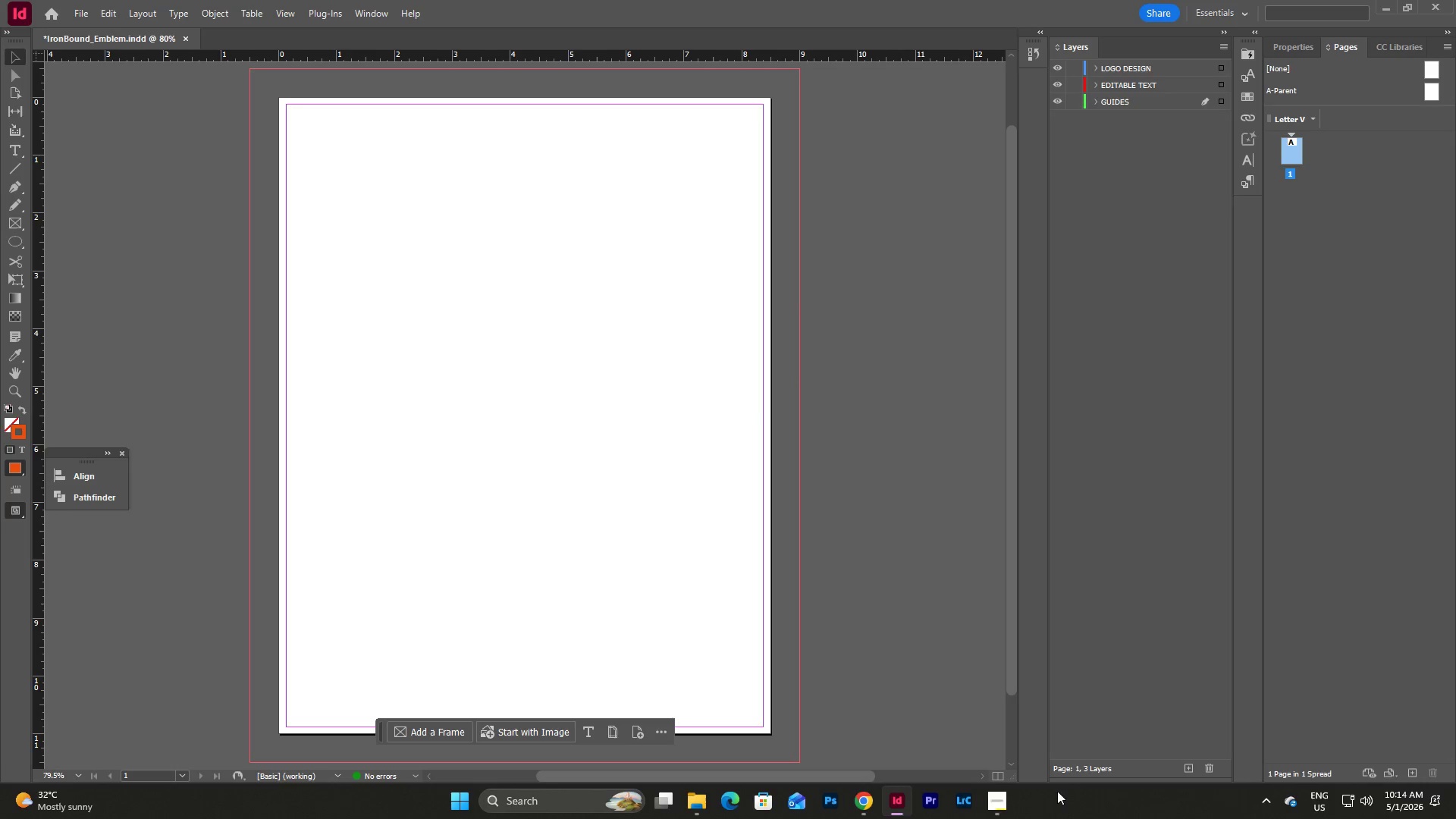 
left_click([999, 797])